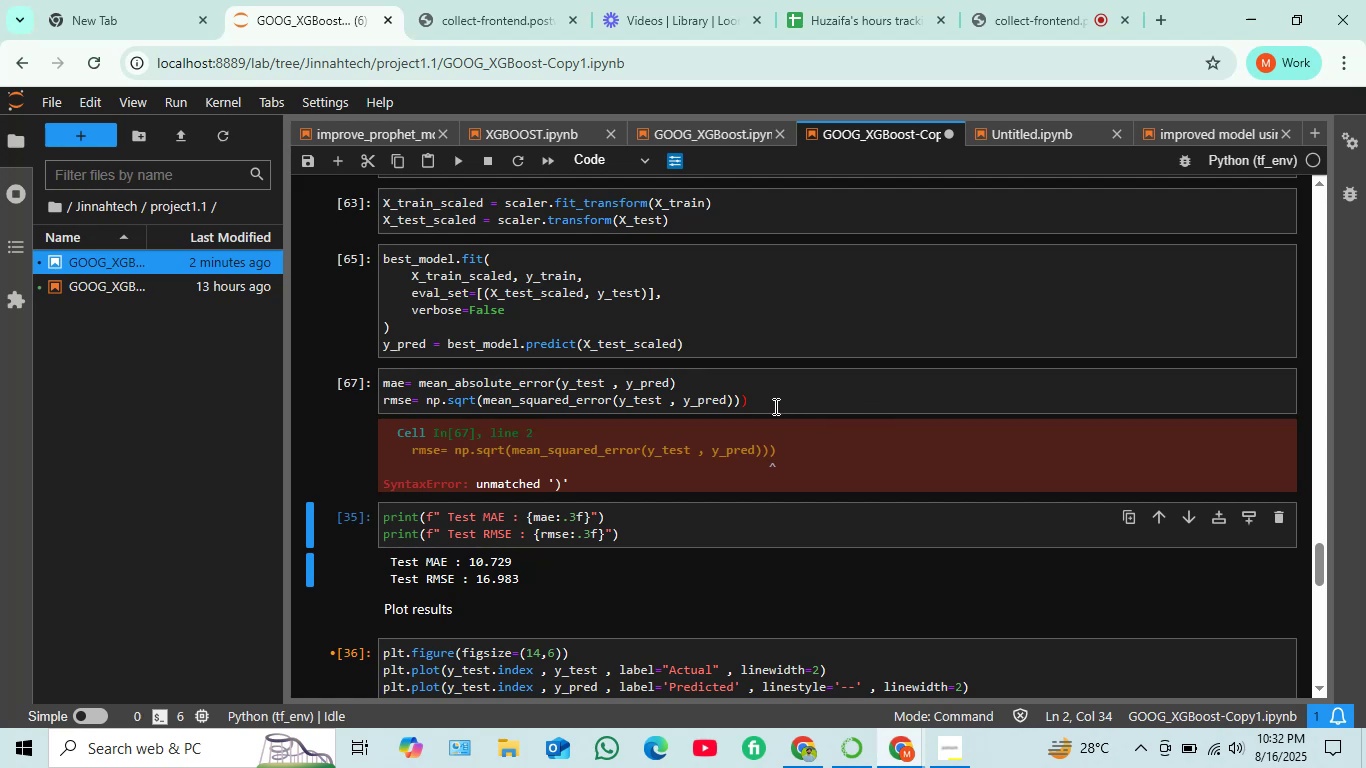 
left_click([751, 399])
 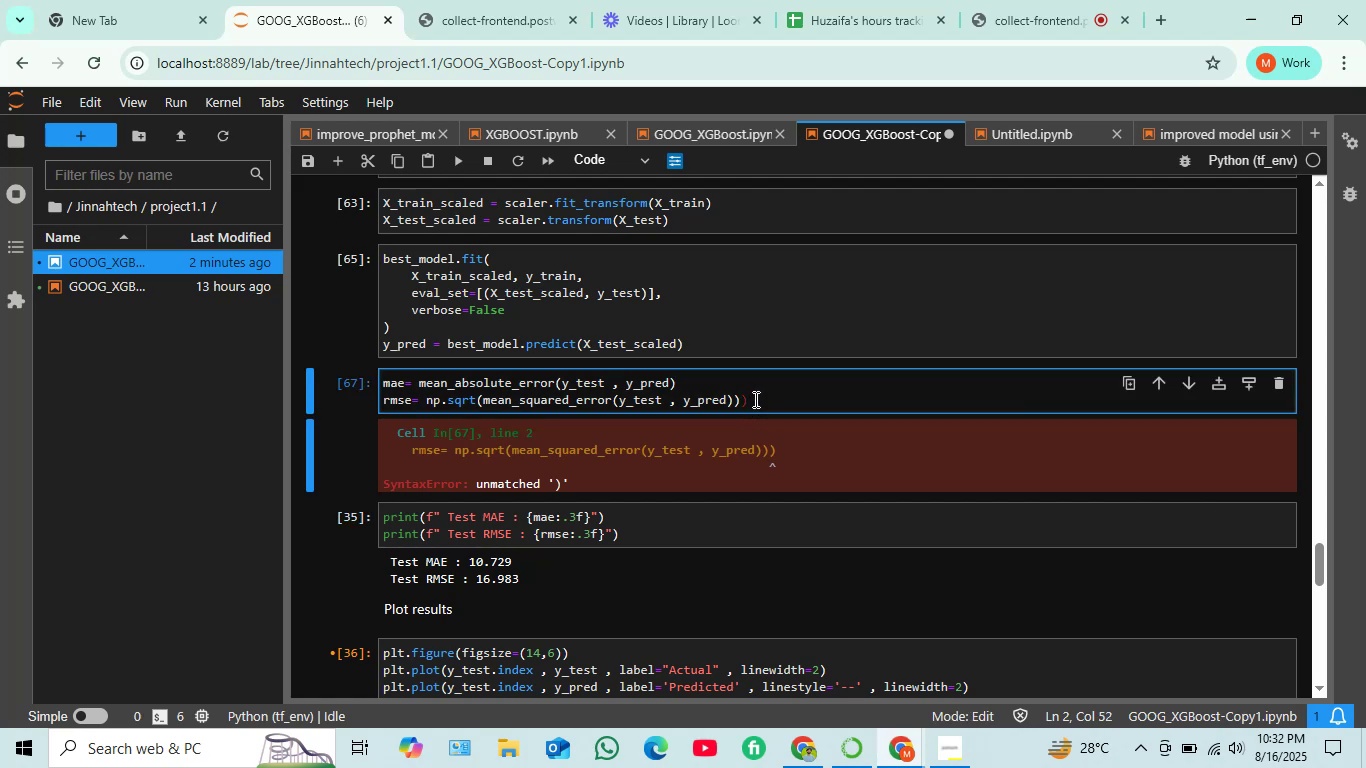 
key(Backspace)
 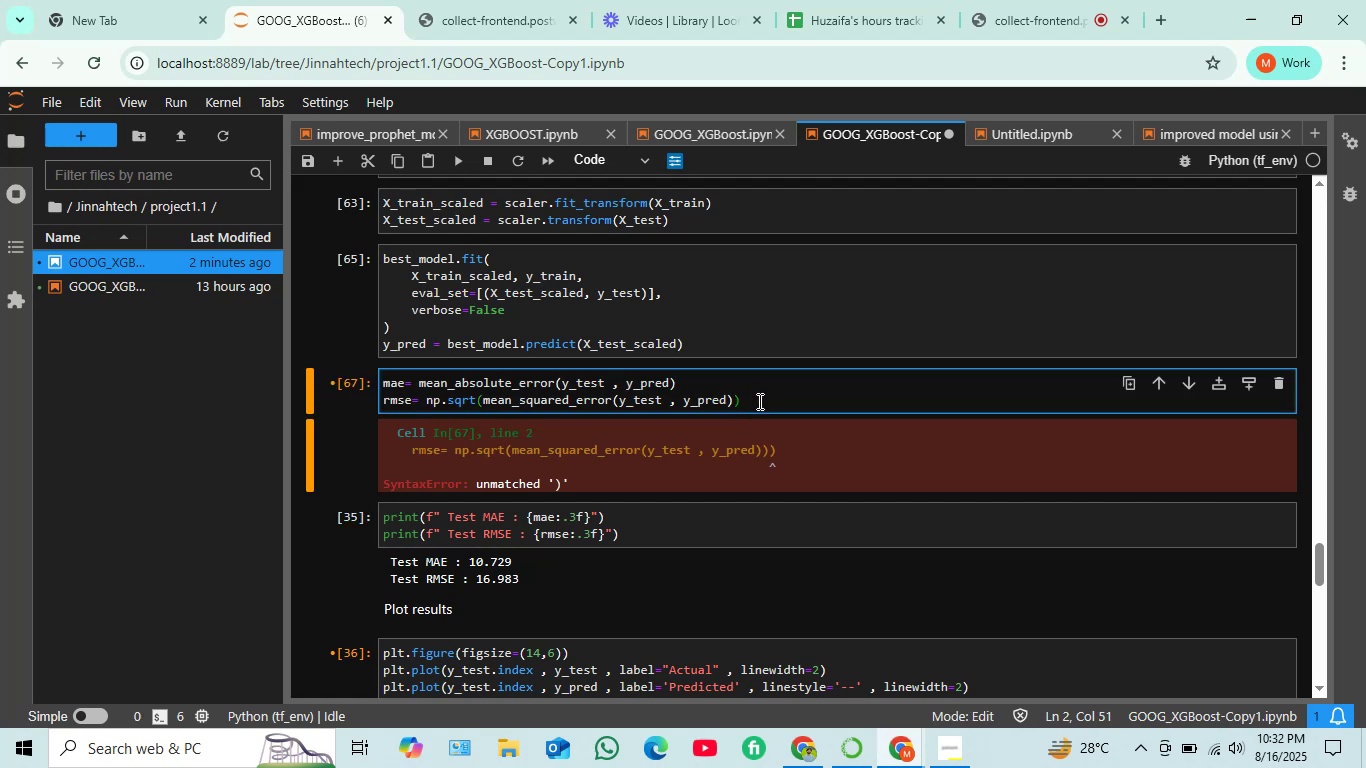 
key(Shift+Enter)
 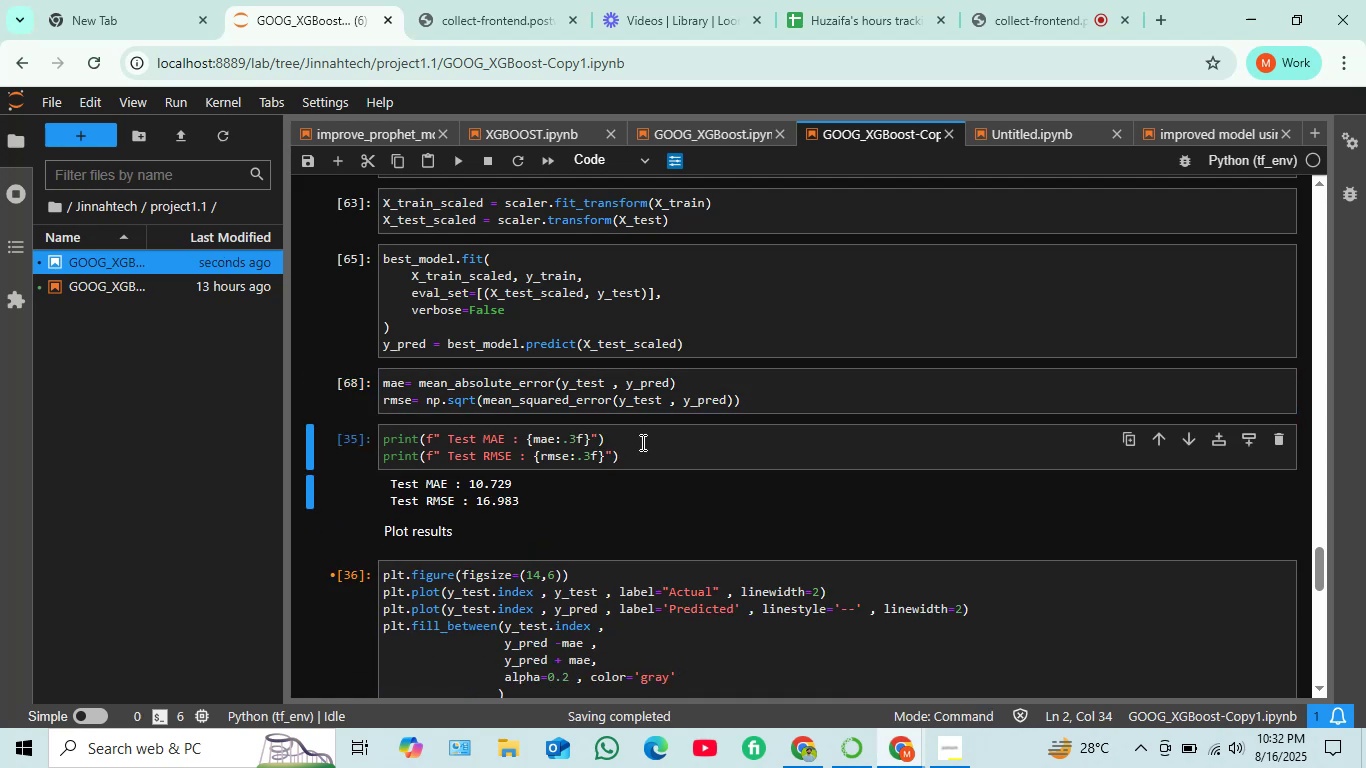 
left_click([639, 460])
 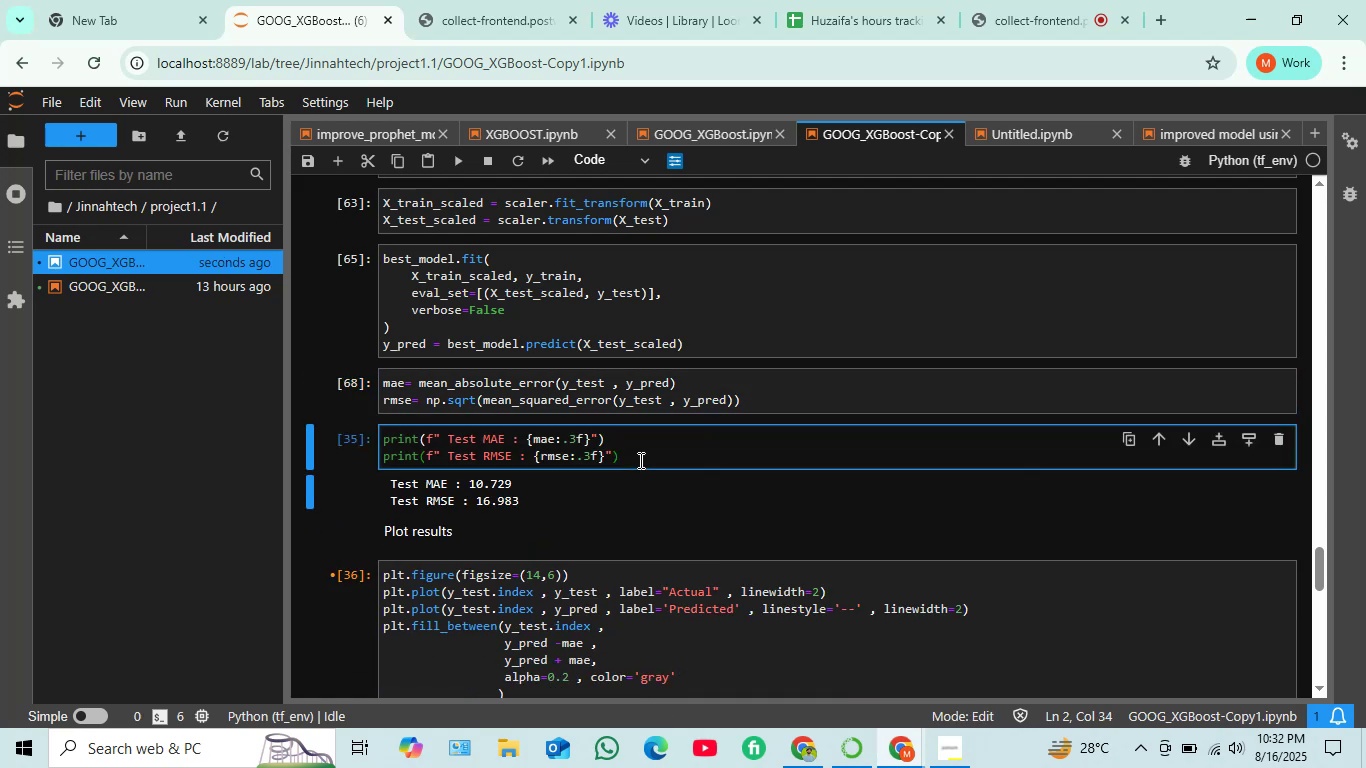 
key(Shift+Enter)
 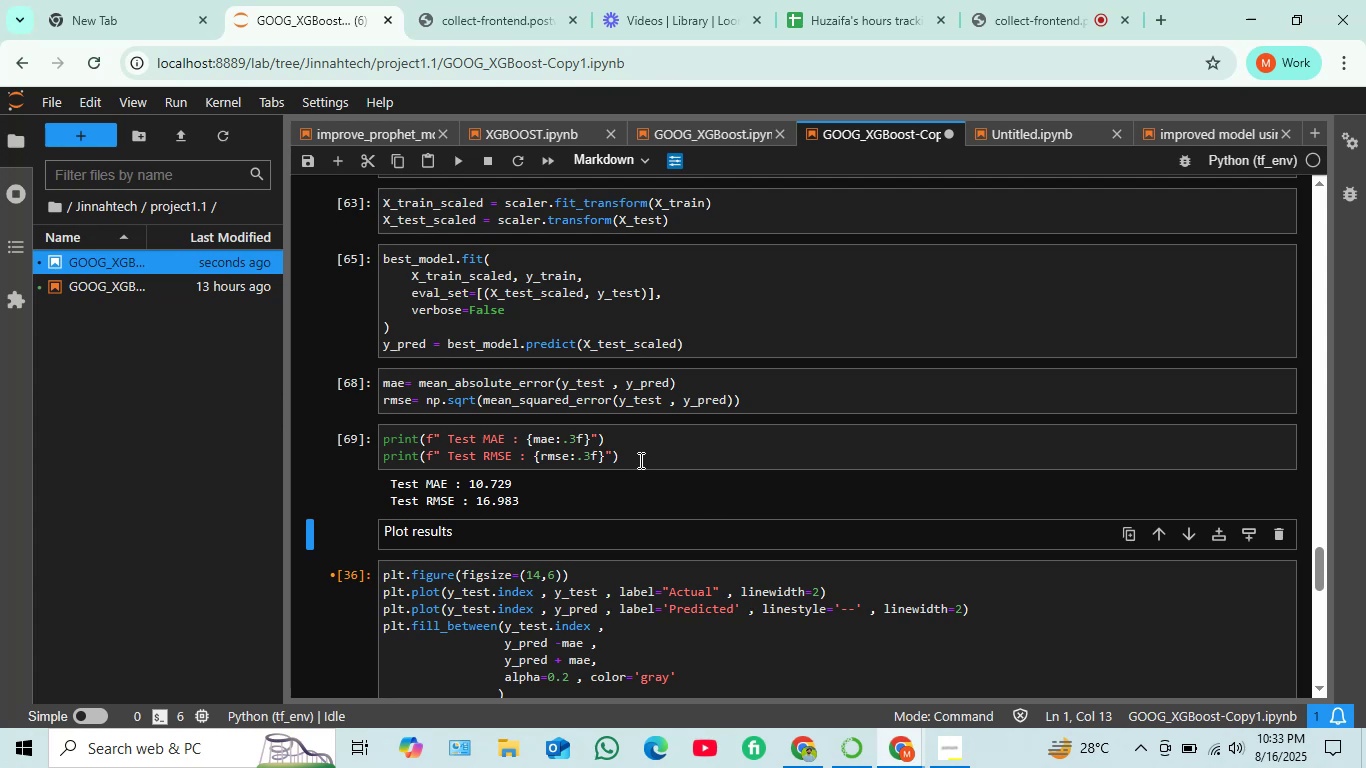 
scroll: coordinate [639, 460], scroll_direction: up, amount: 2.0
 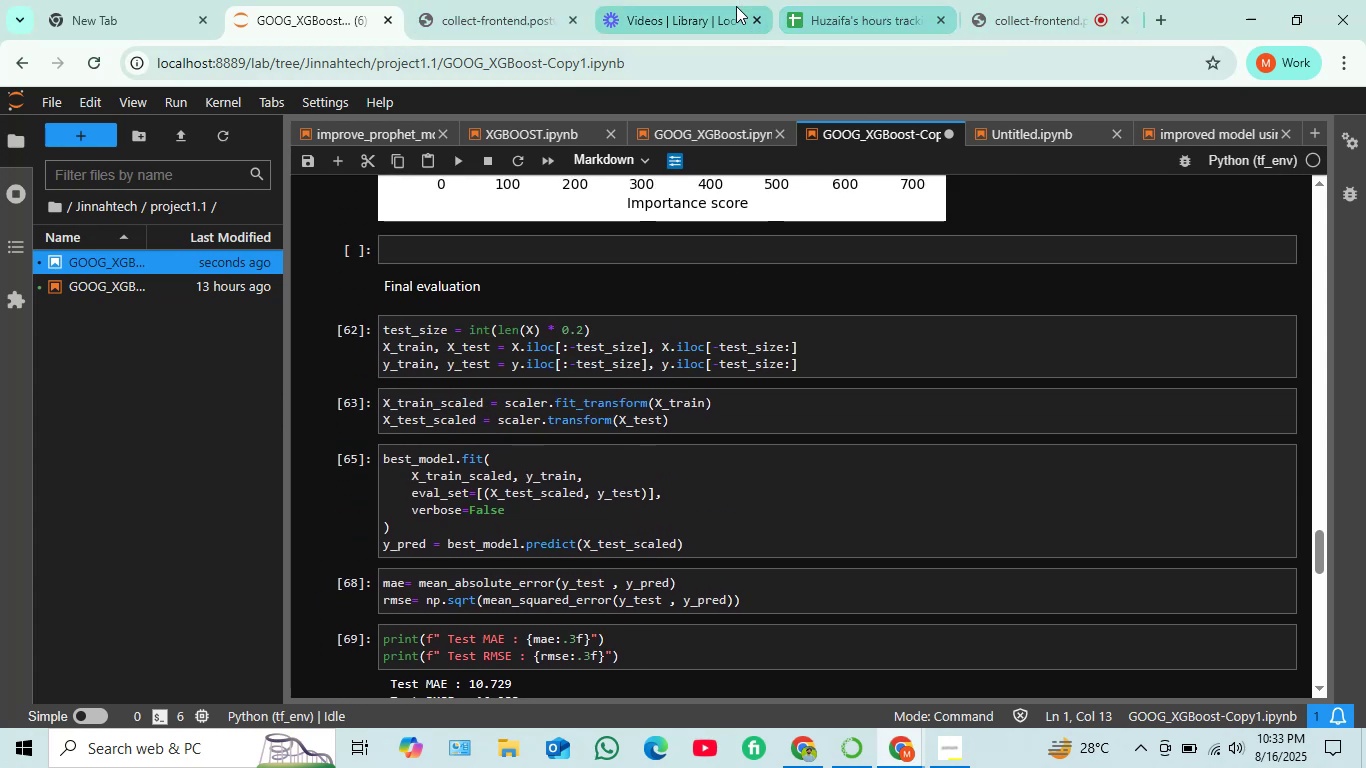 
wait(6.8)
 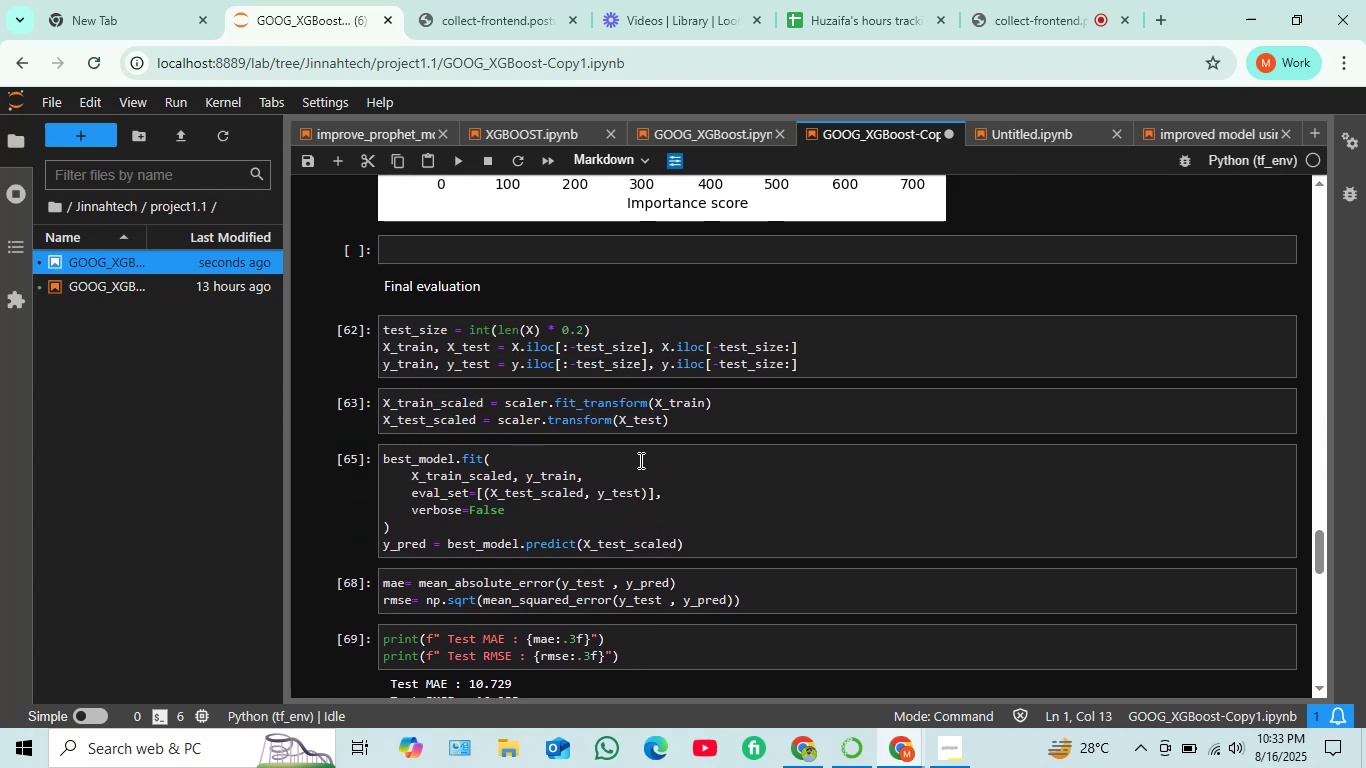 
left_click([805, 745])
 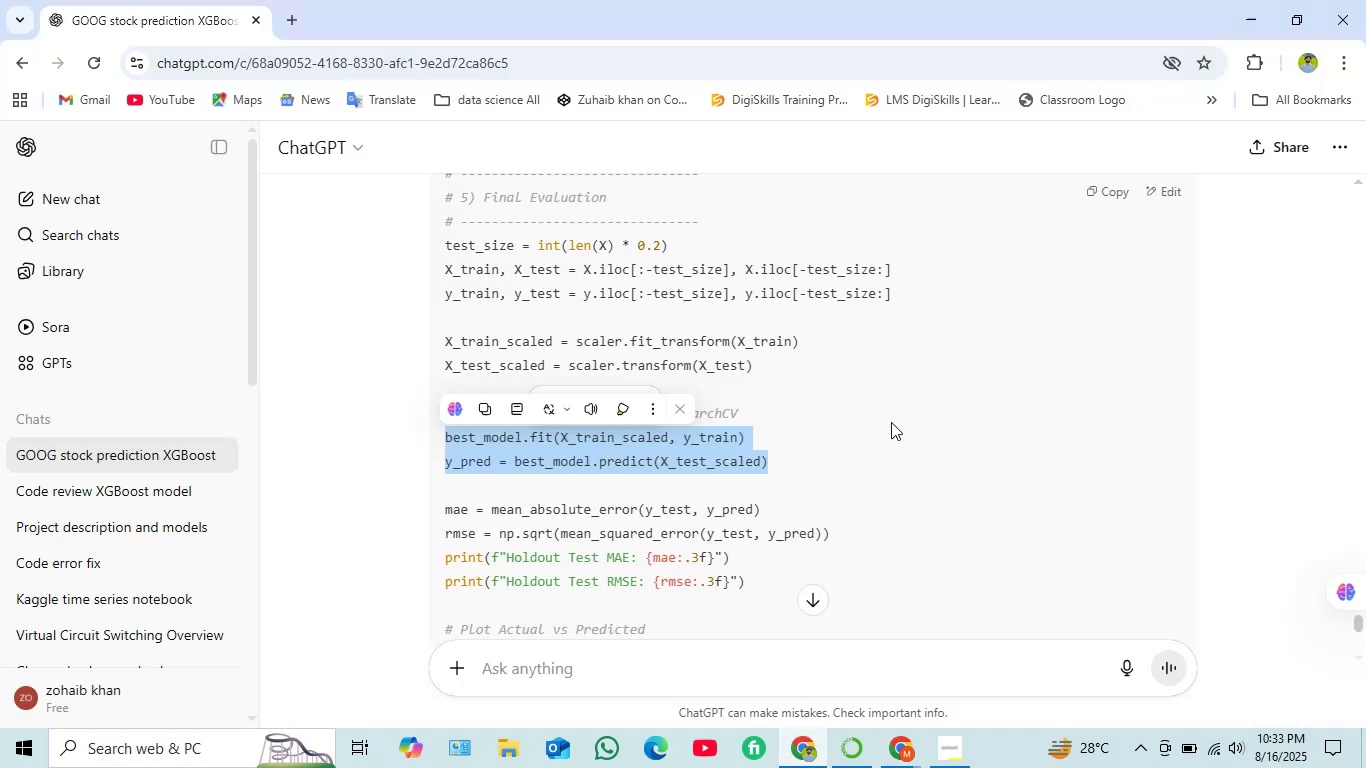 
scroll: coordinate [890, 422], scroll_direction: up, amount: 5.0
 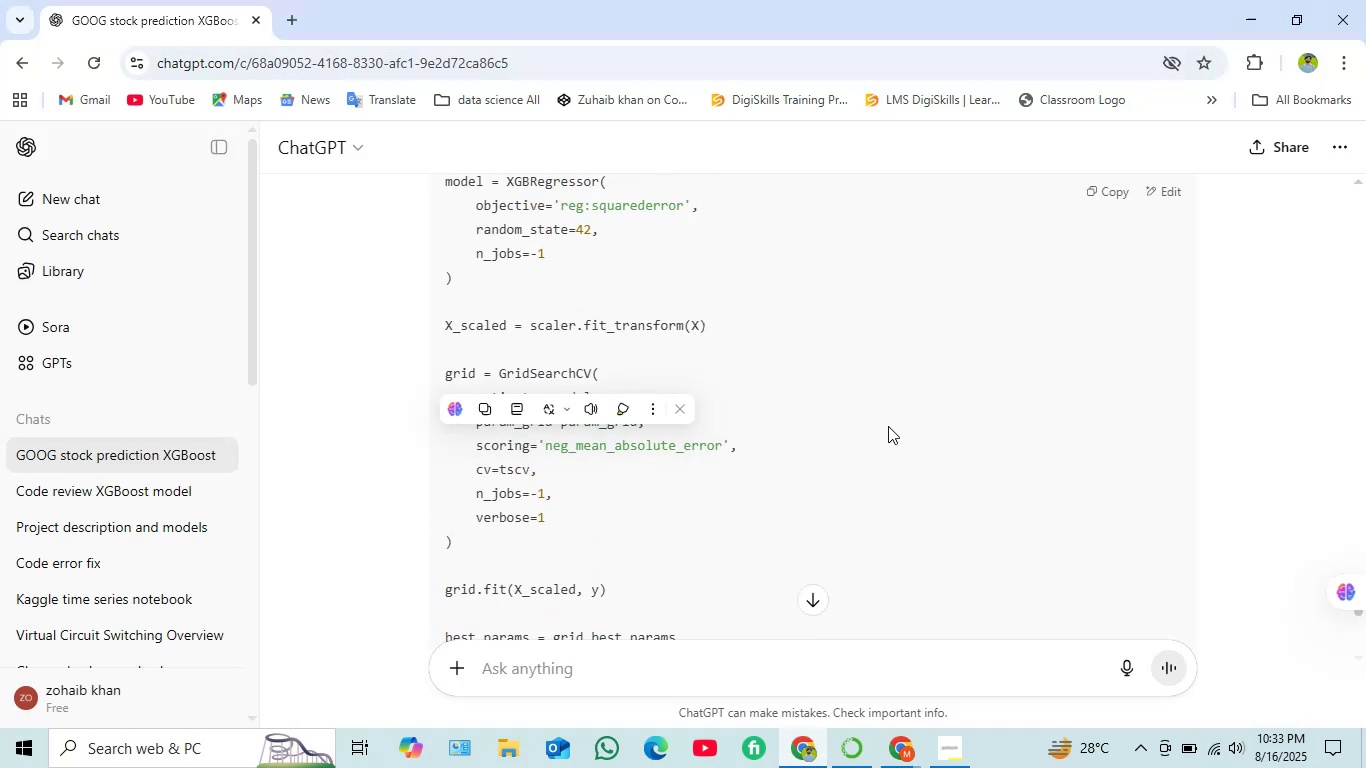 
left_click([944, 394])
 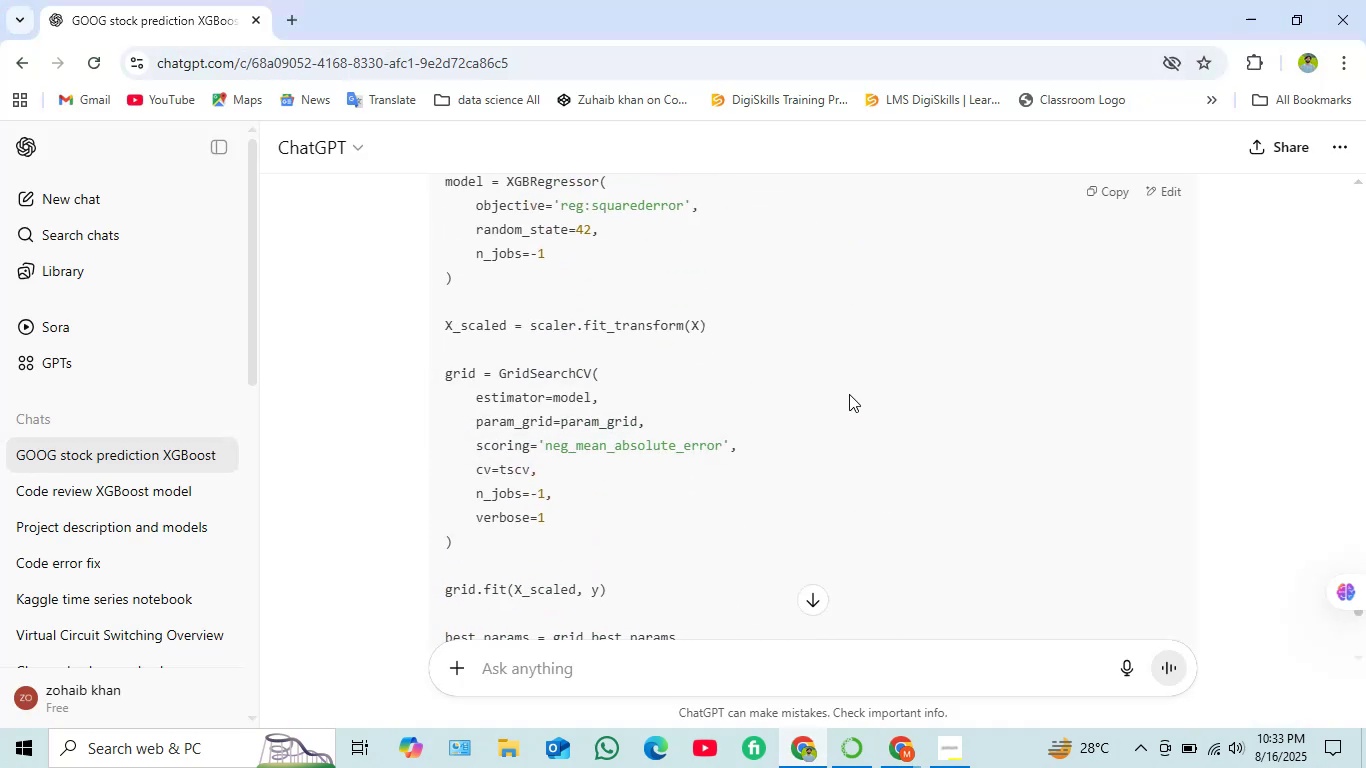 
scroll: coordinate [848, 394], scroll_direction: up, amount: 2.0
 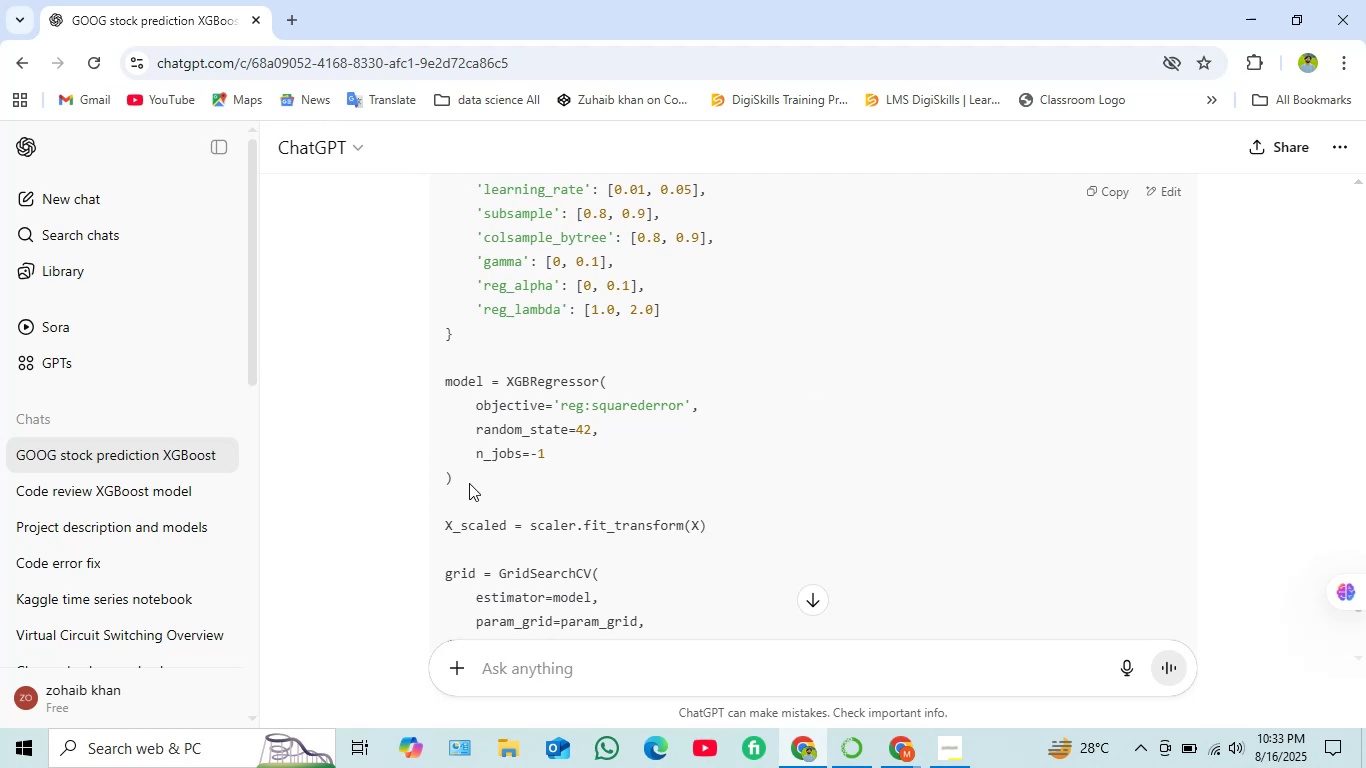 
wait(7.27)
 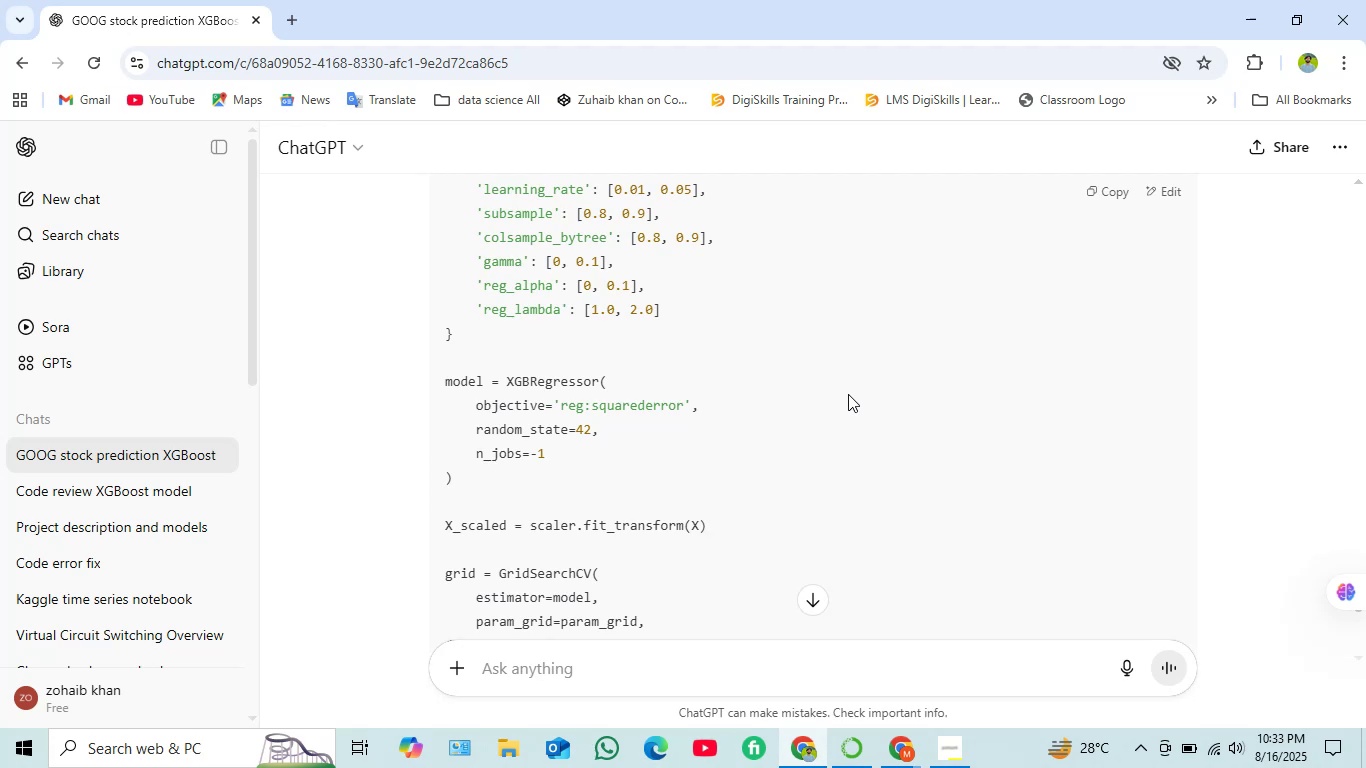 
key(Control+C)
 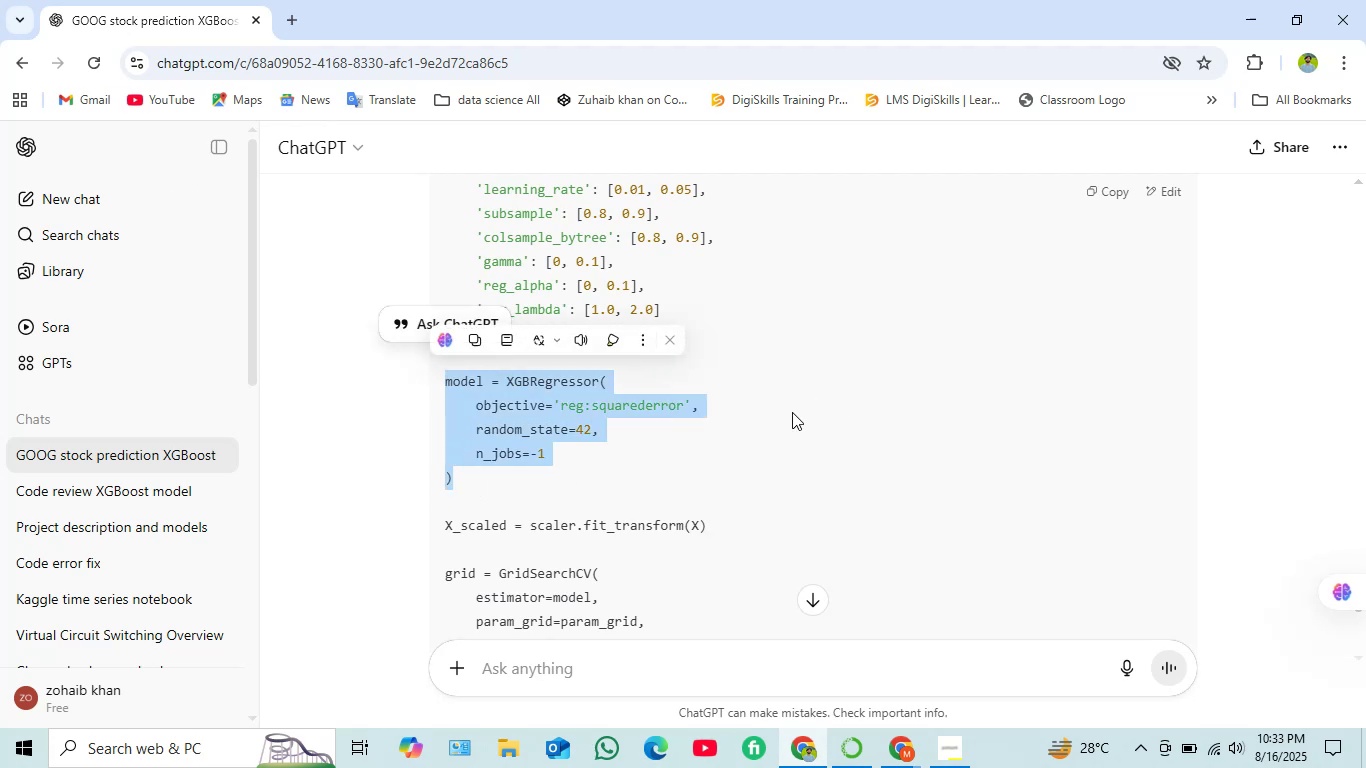 
scroll: coordinate [794, 412], scroll_direction: up, amount: 2.0
 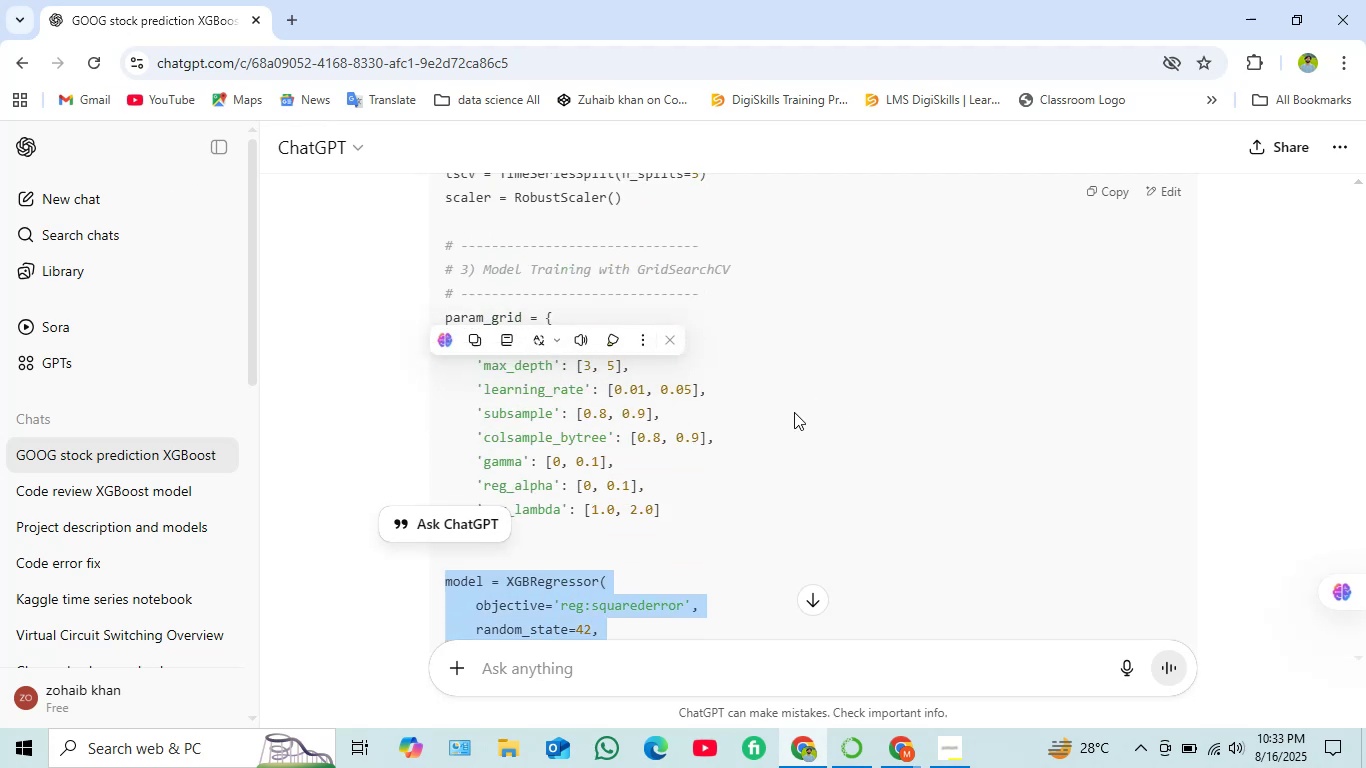 
scroll: coordinate [795, 412], scroll_direction: down, amount: 2.0
 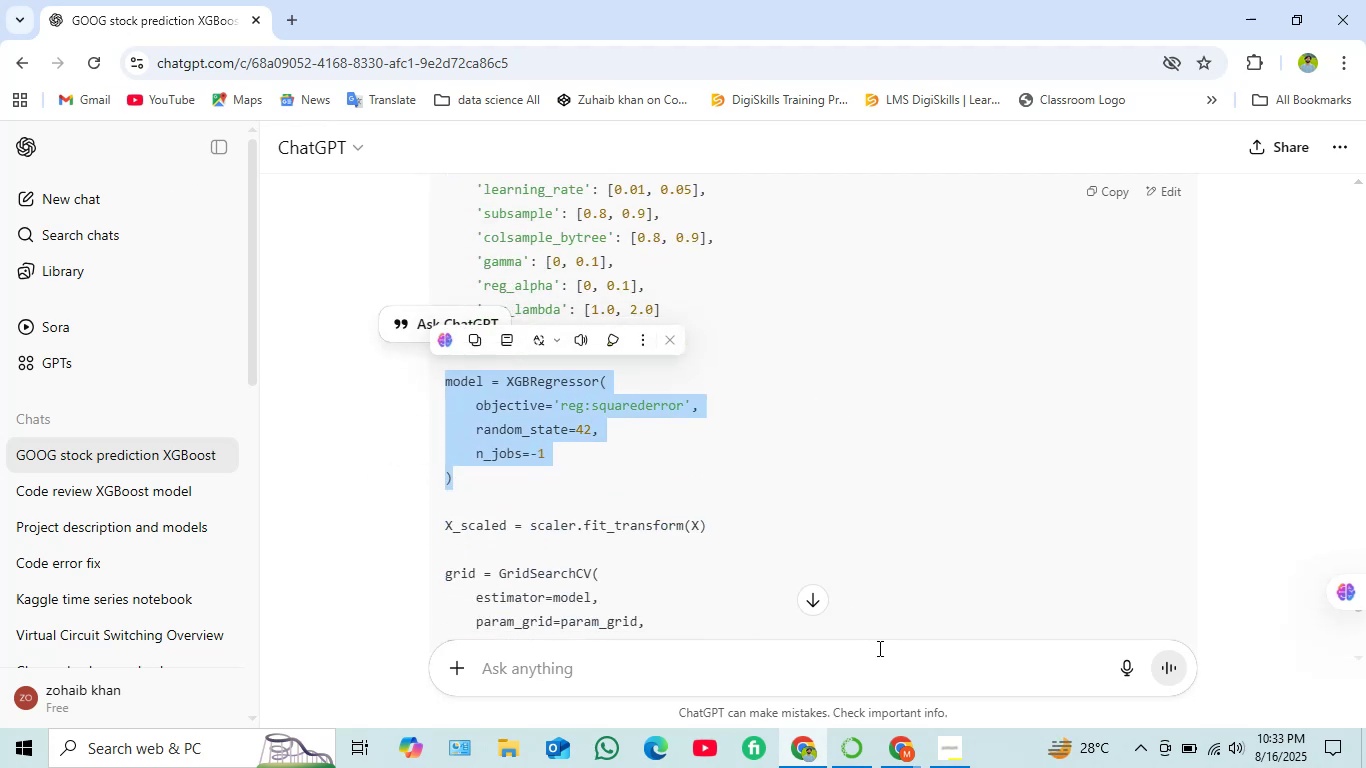 
left_click([897, 751])
 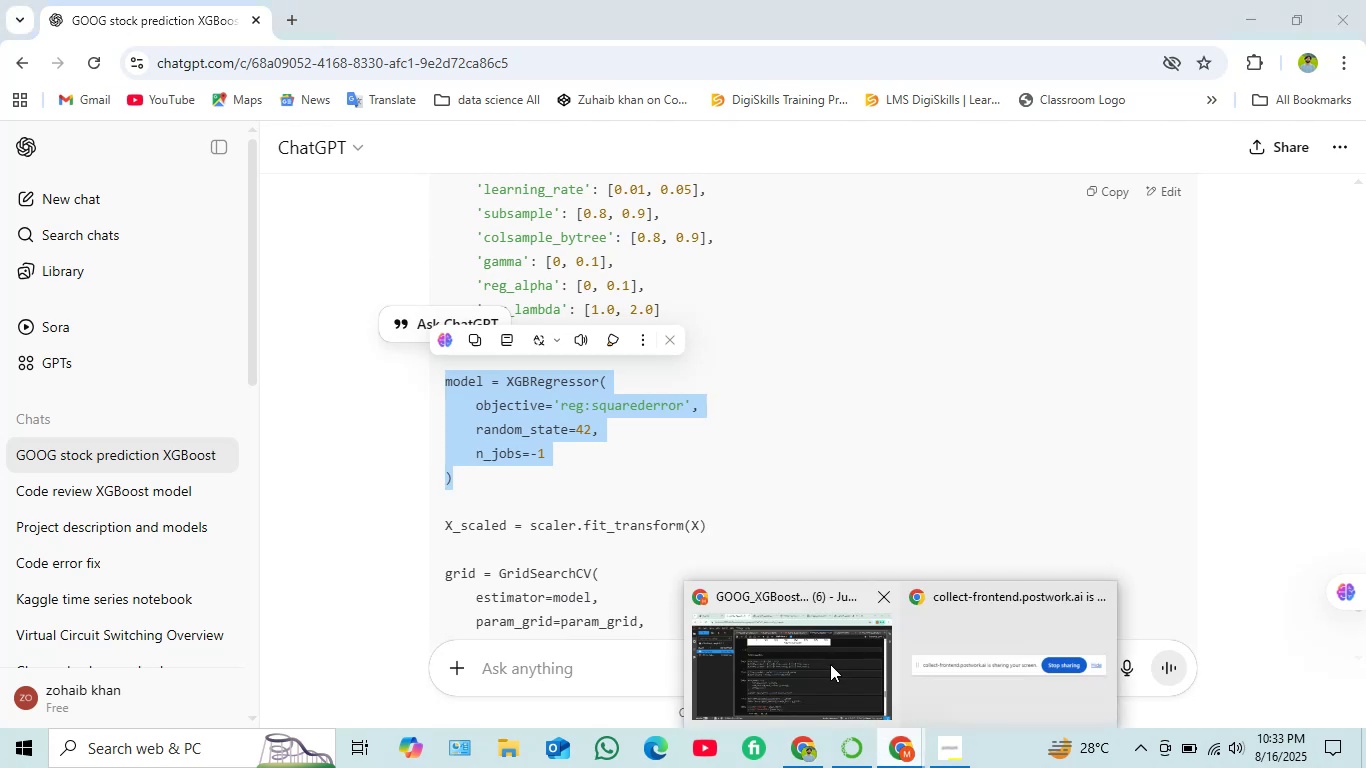 
left_click([830, 667])
 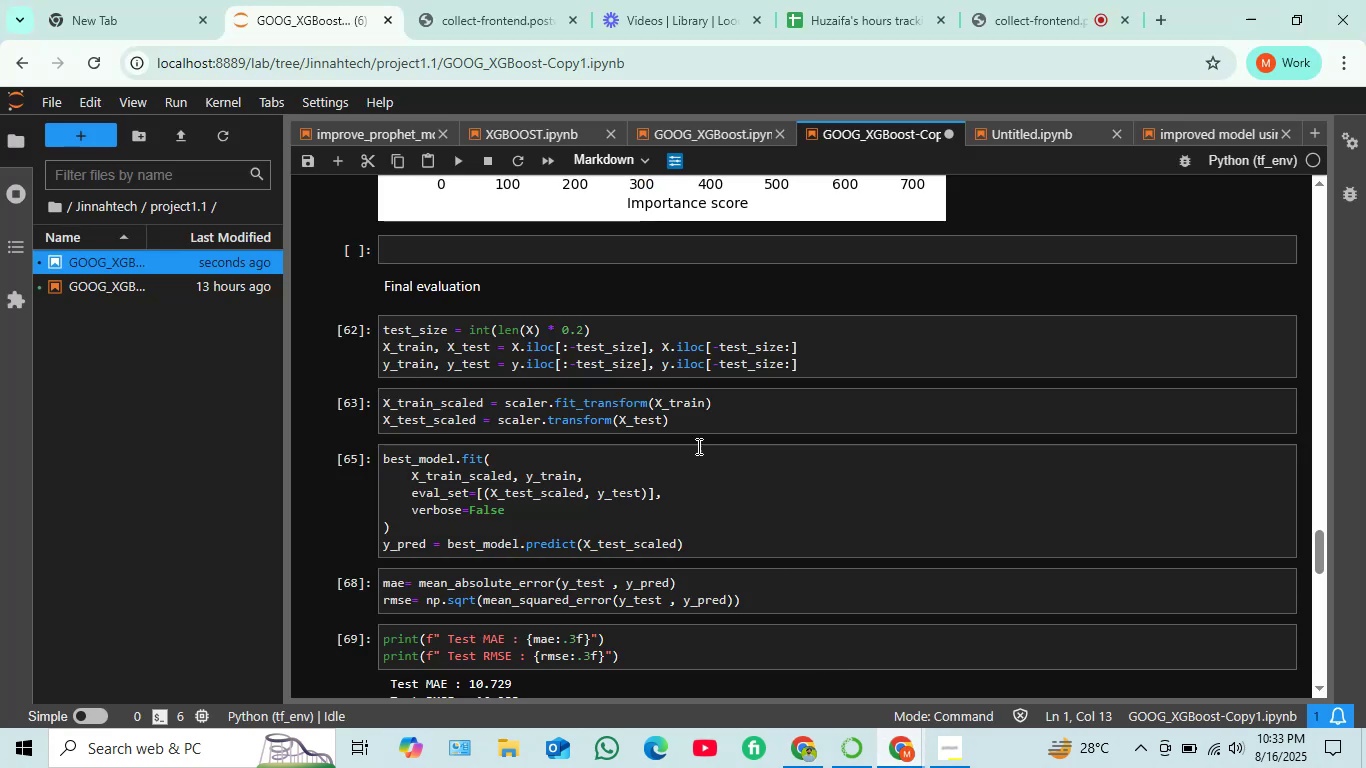 
scroll: coordinate [693, 435], scroll_direction: up, amount: 9.0
 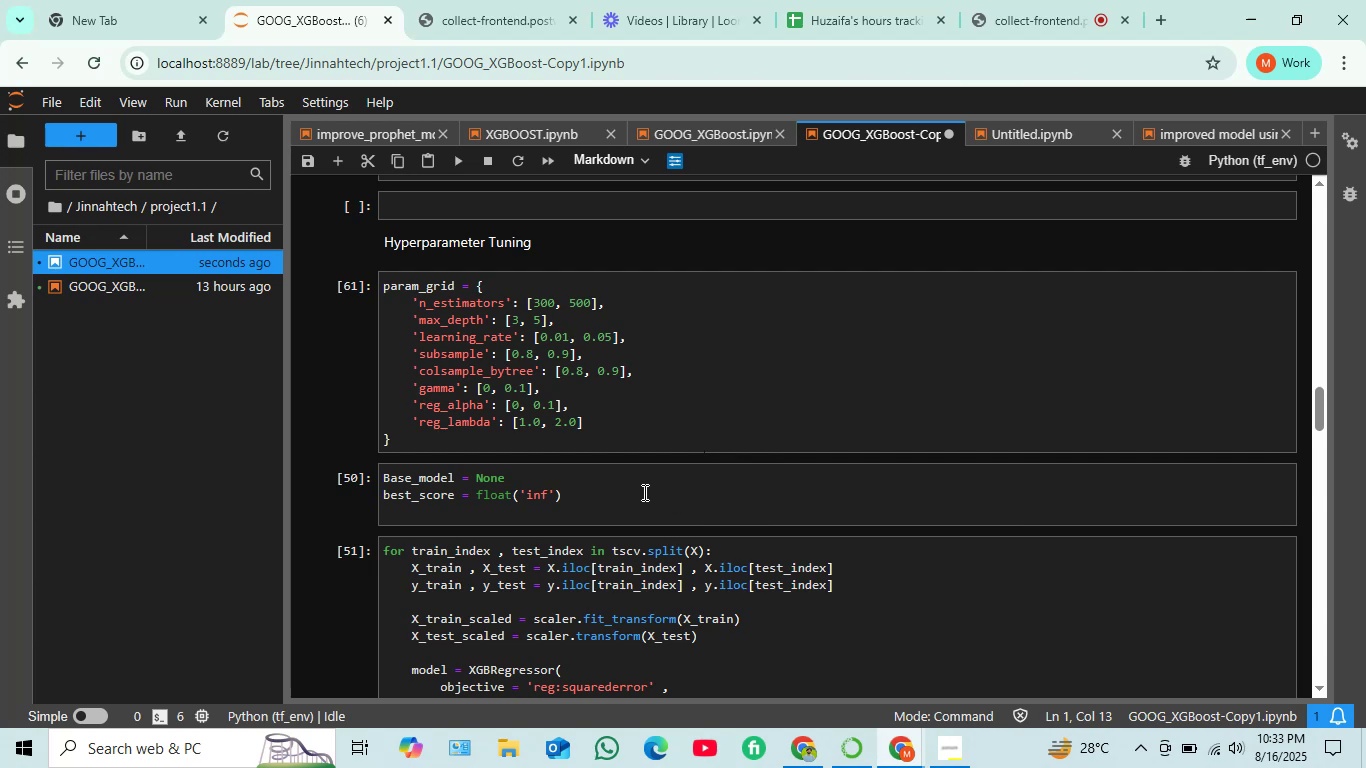 
wait(7.13)
 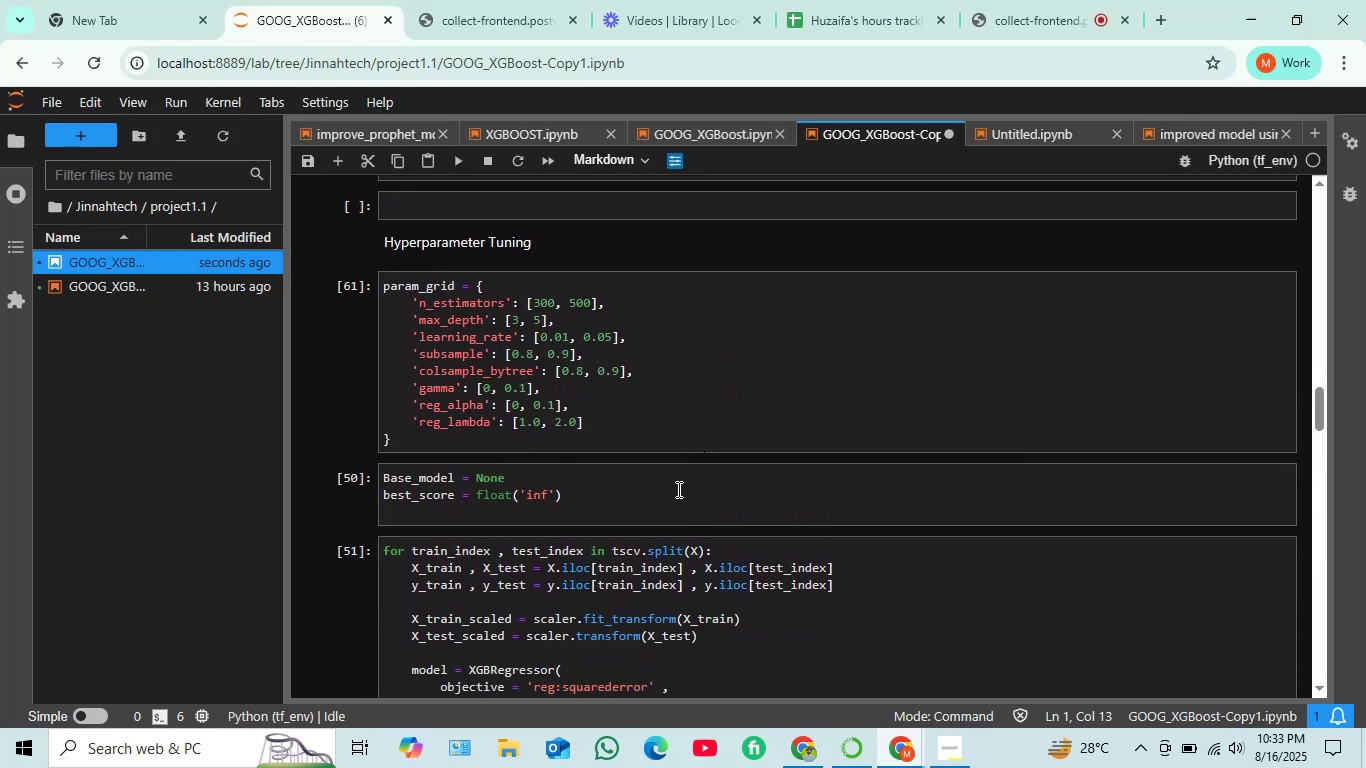 
left_click([643, 492])
 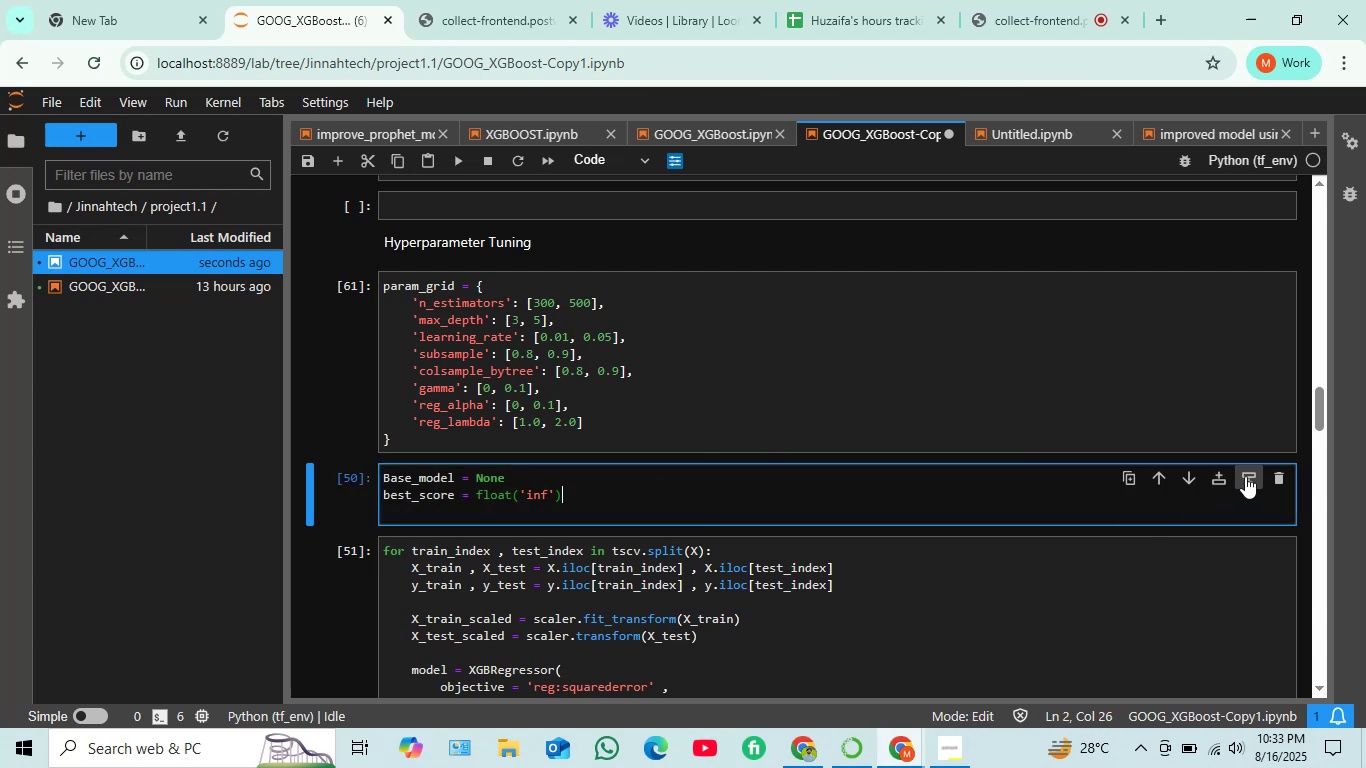 
left_click([1249, 476])
 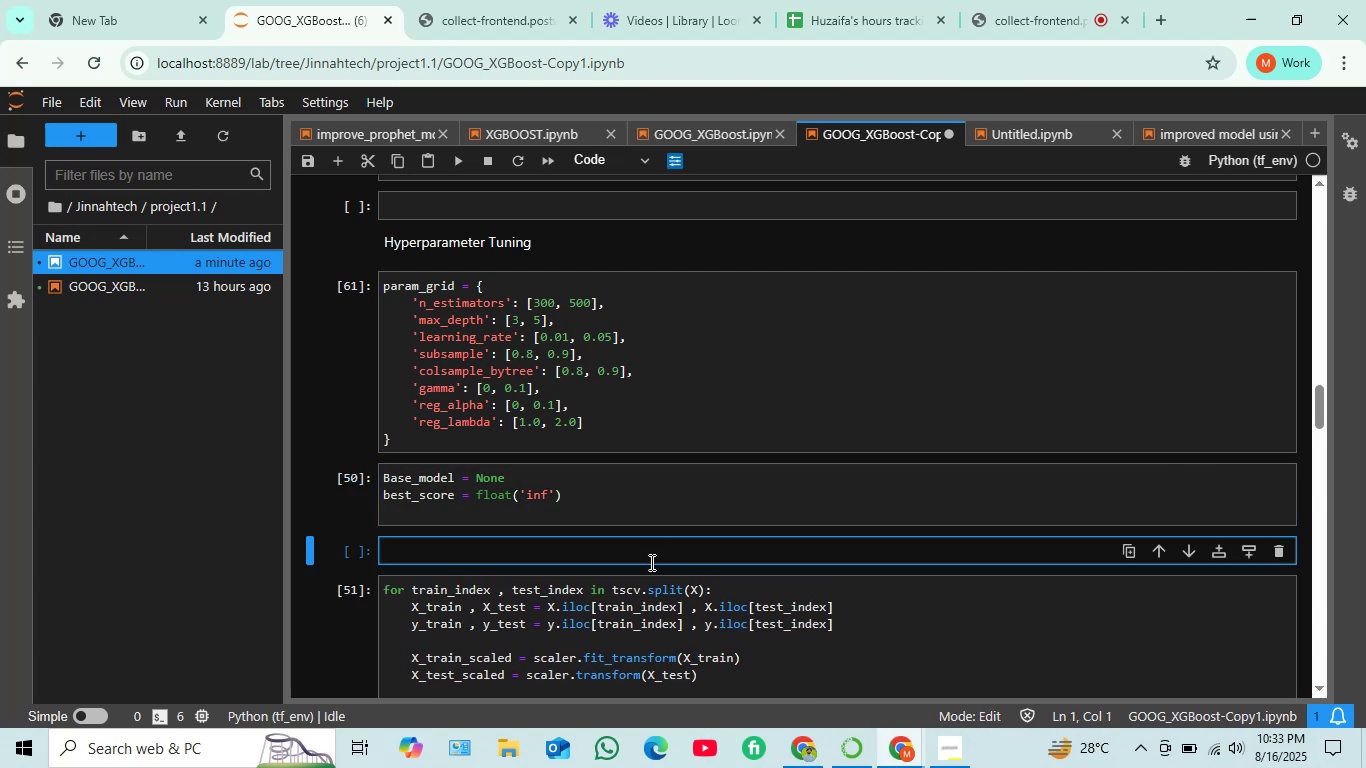 
key(Control+V)
 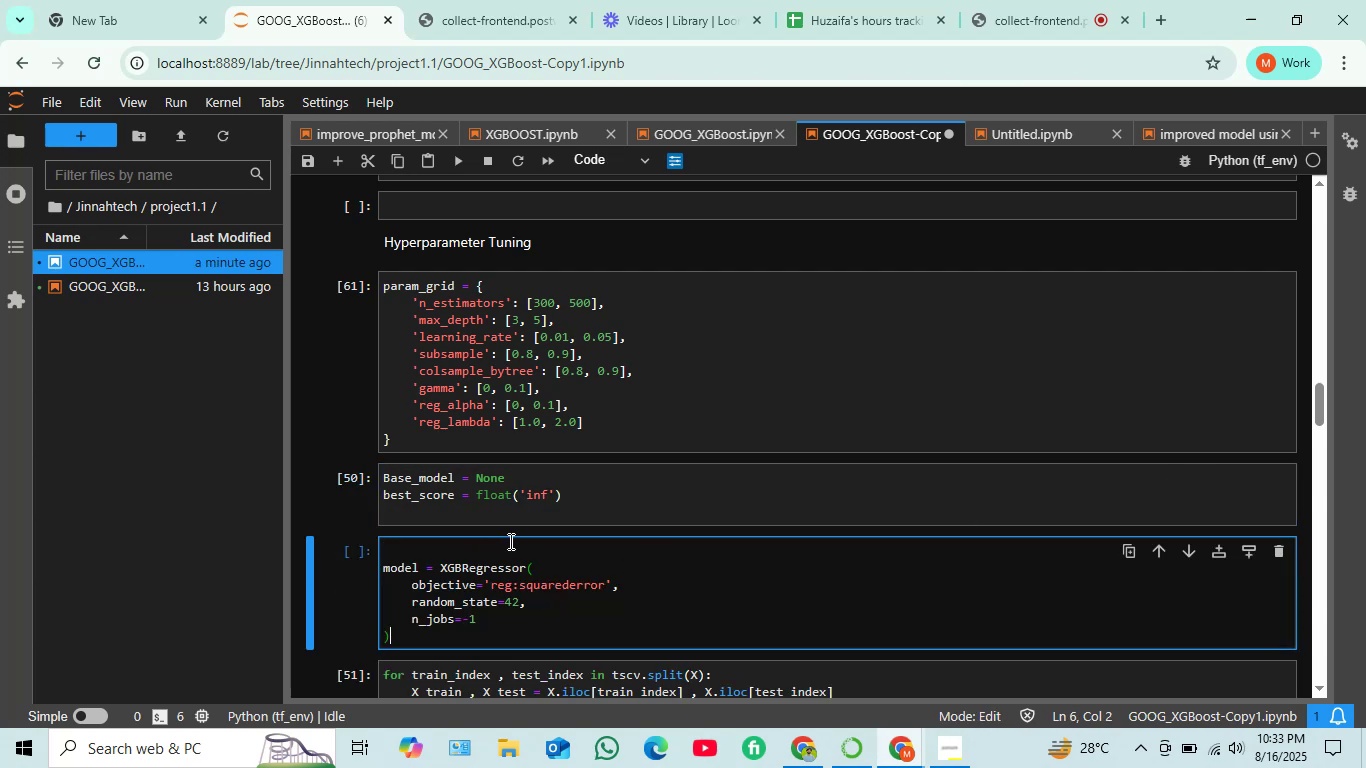 
key(Shift+Enter)
 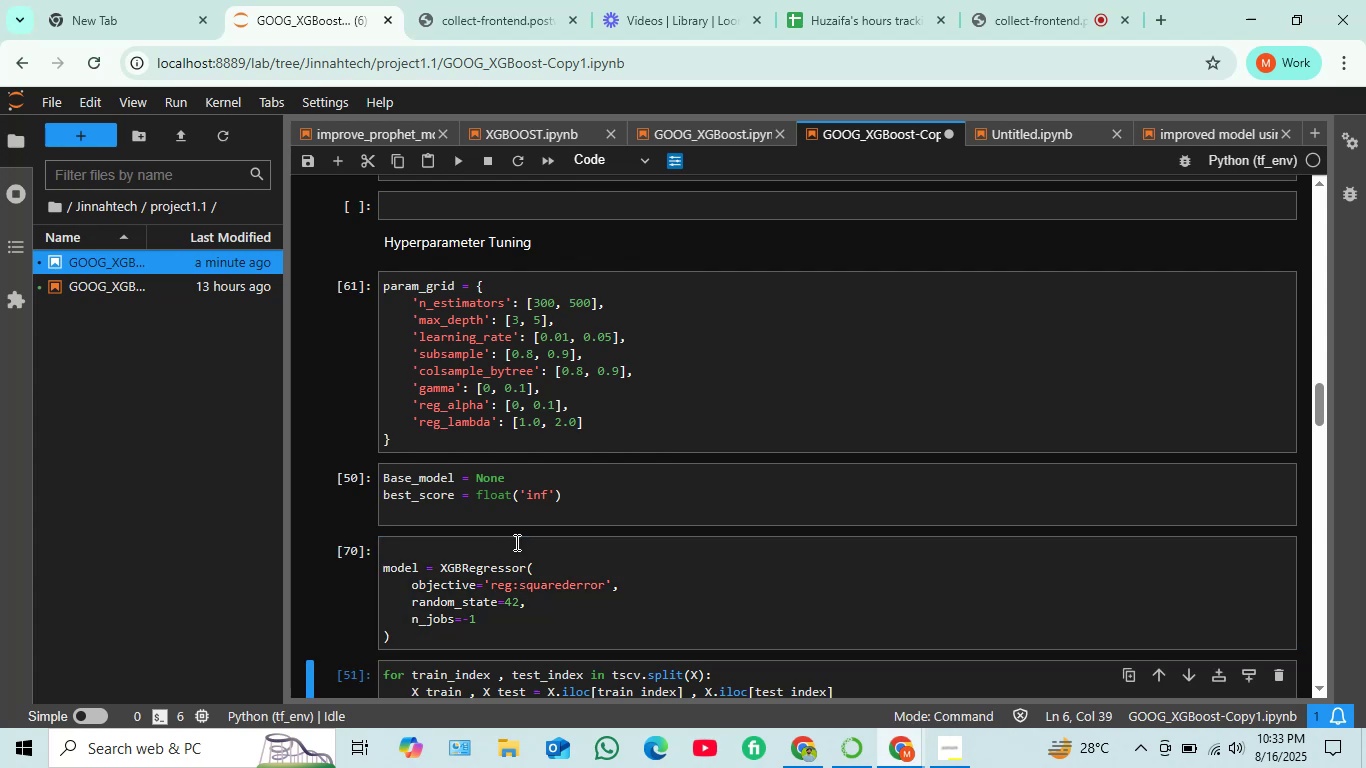 
scroll: coordinate [528, 542], scroll_direction: down, amount: 1.0
 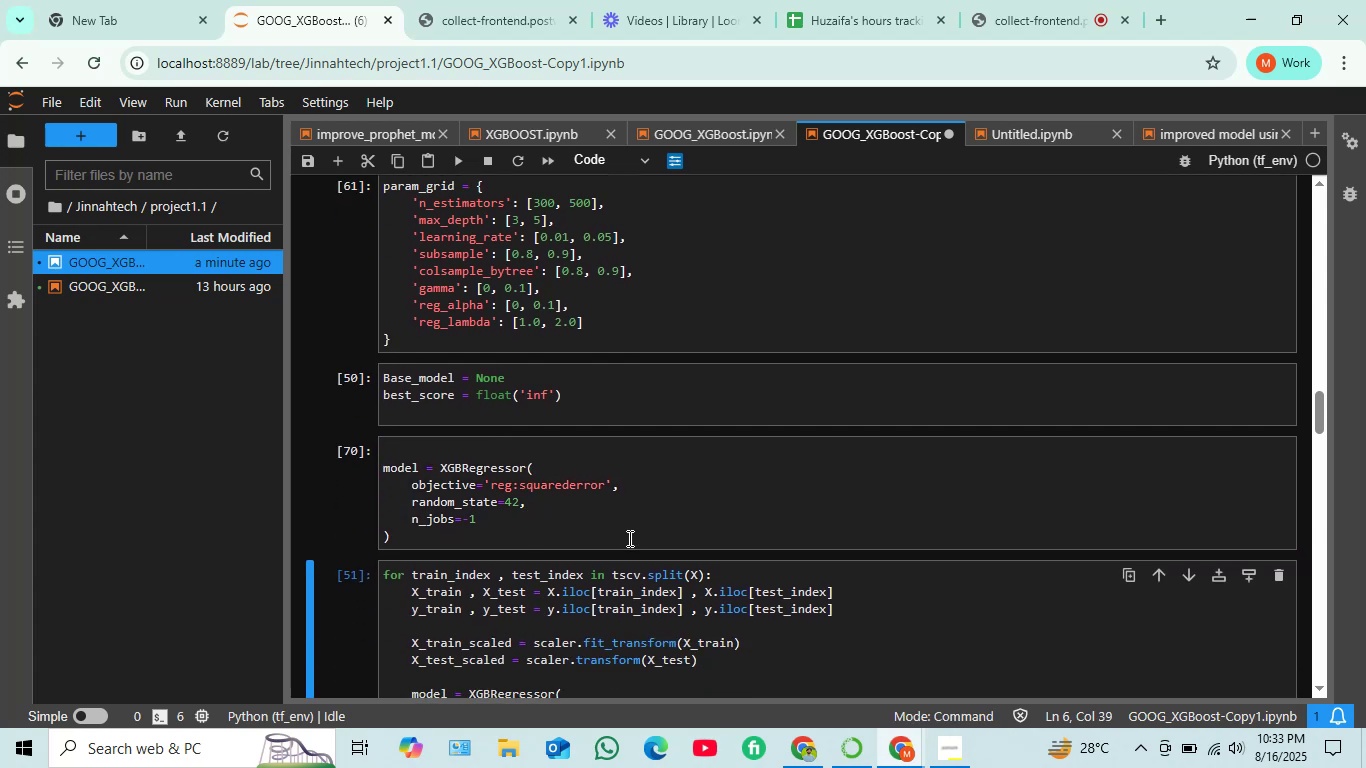 
left_click([630, 537])
 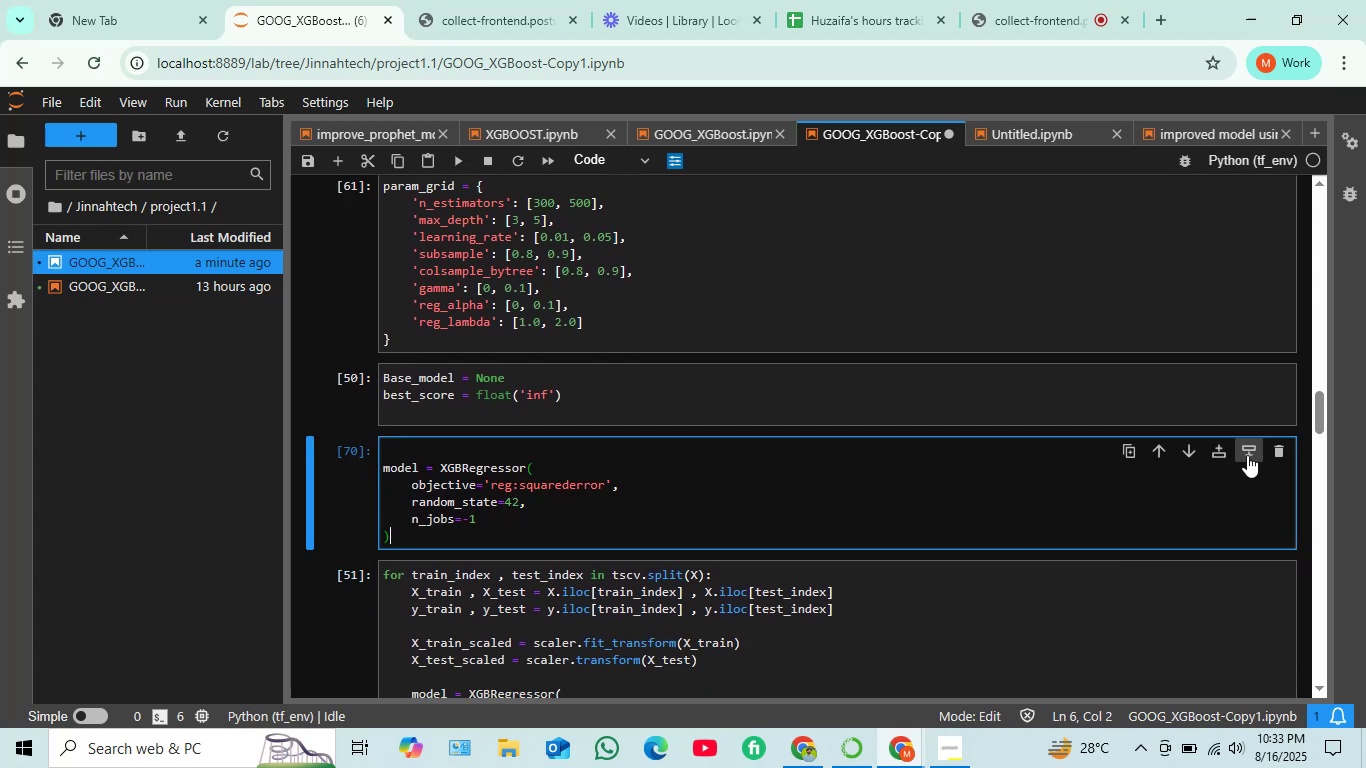 
left_click([1247, 455])
 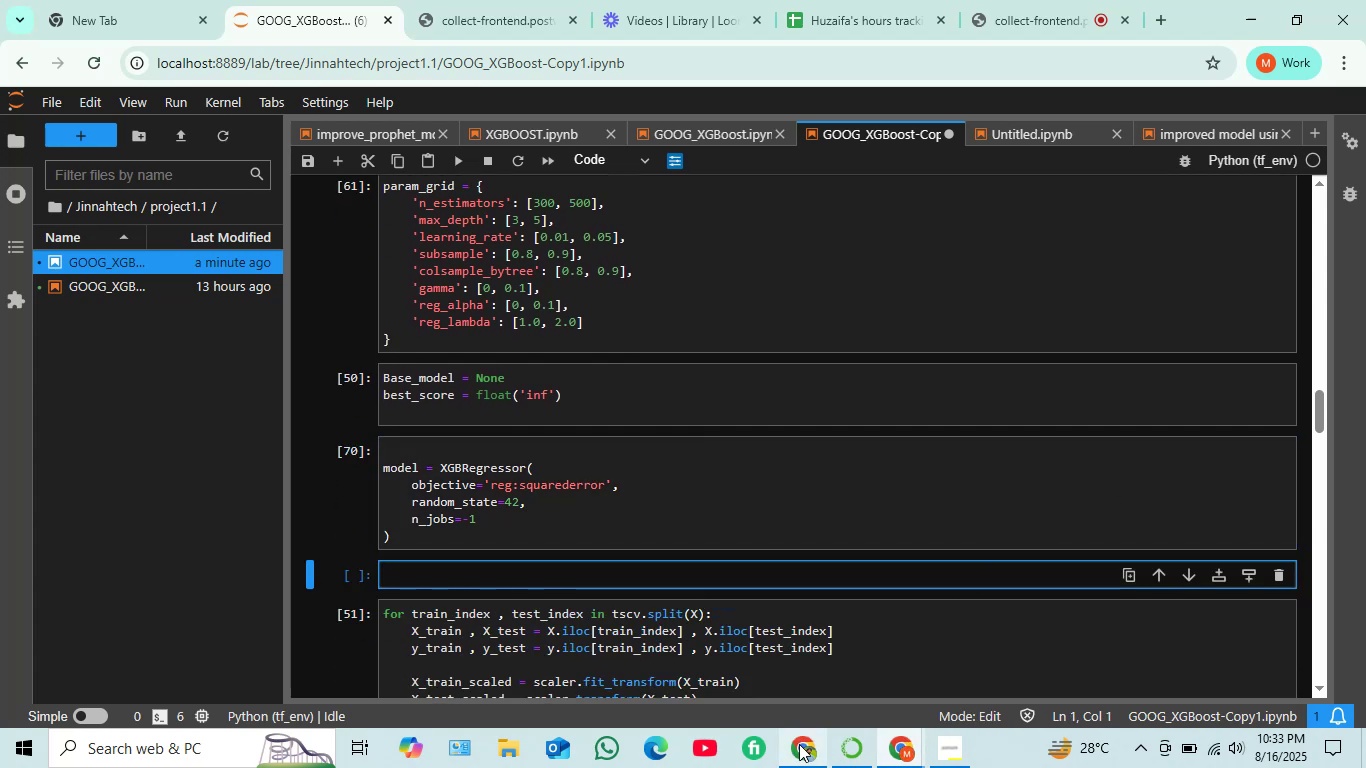 
left_click([799, 744])
 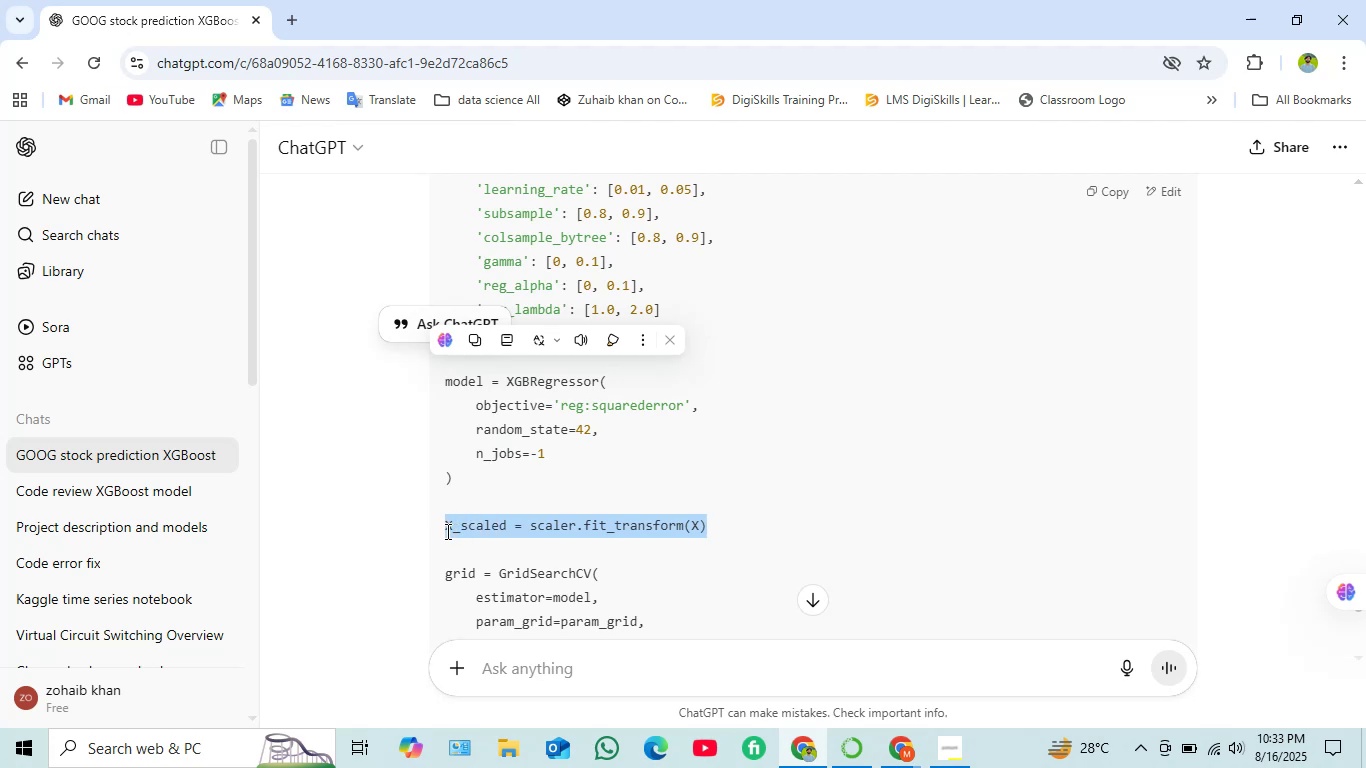 
wait(6.08)
 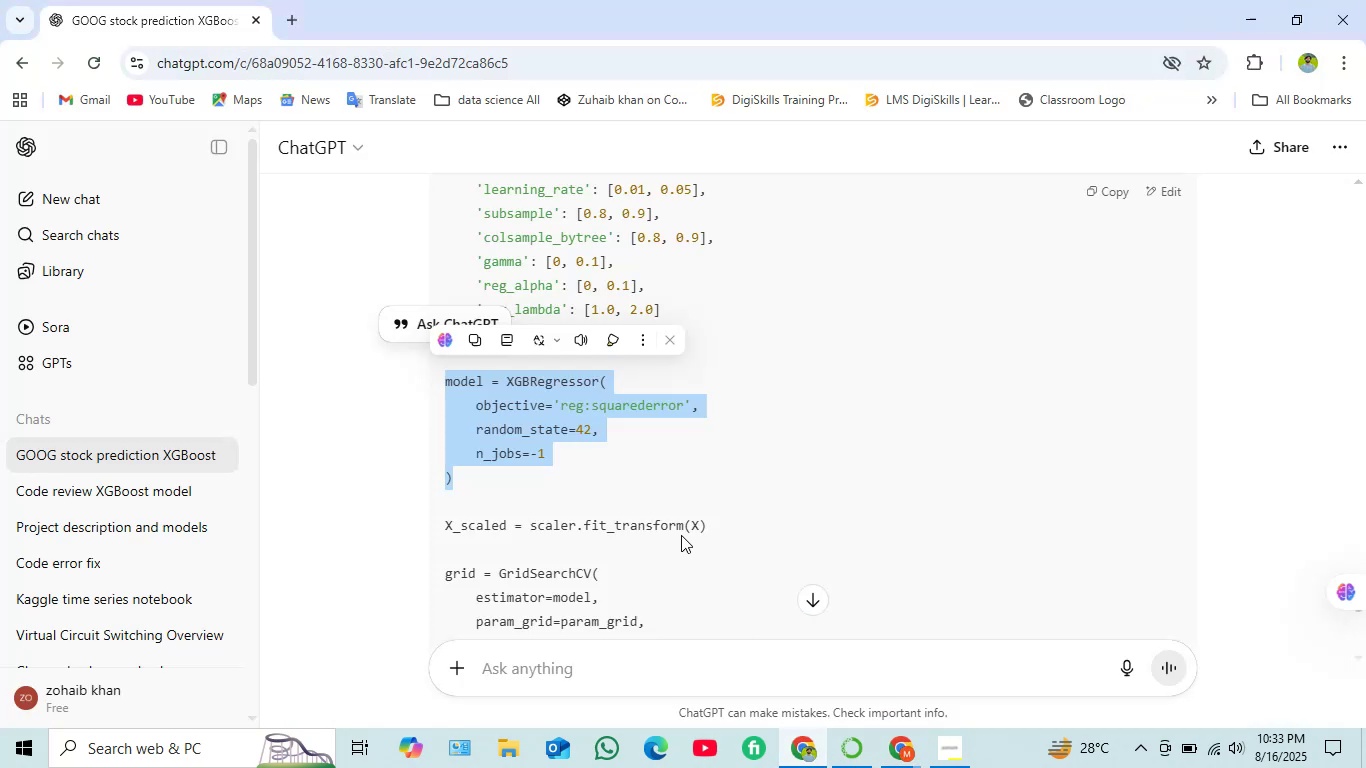 
key(Control+C)
 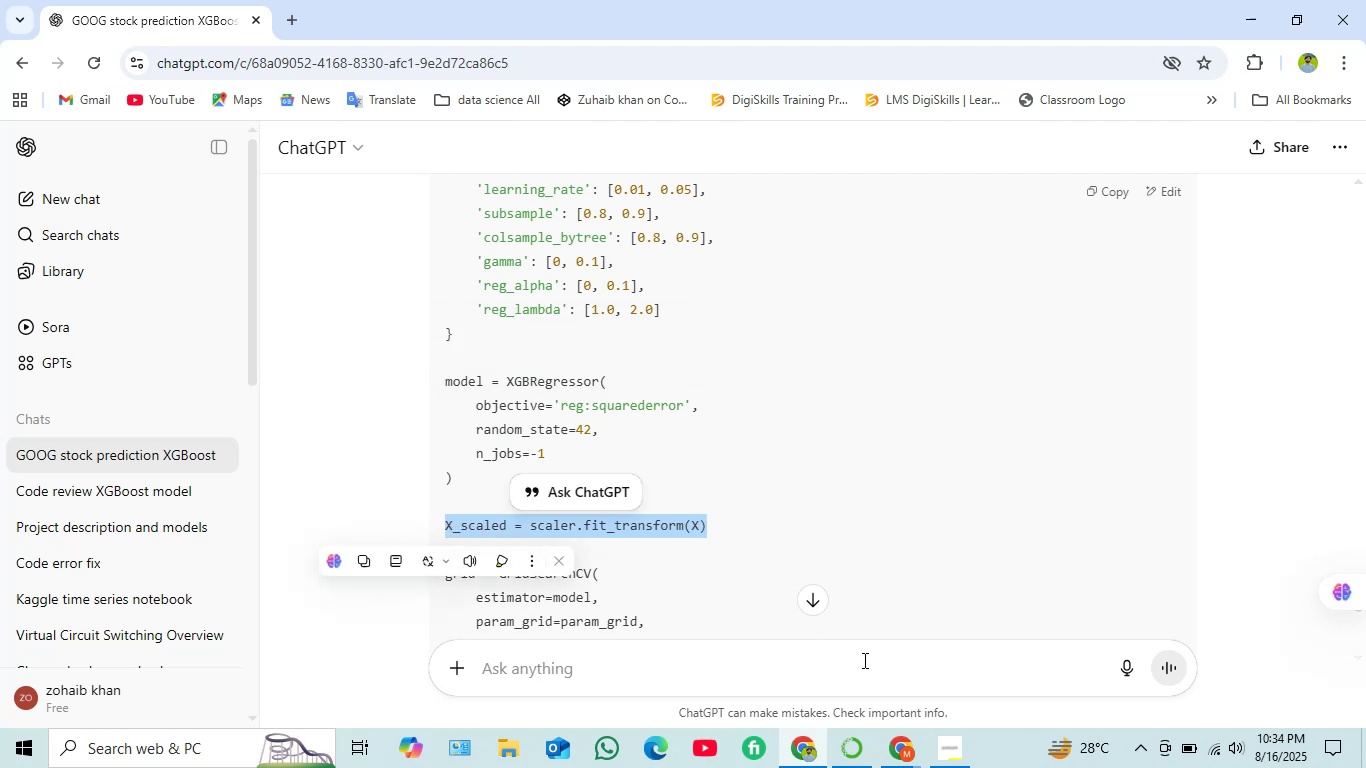 
mouse_move([882, 718])
 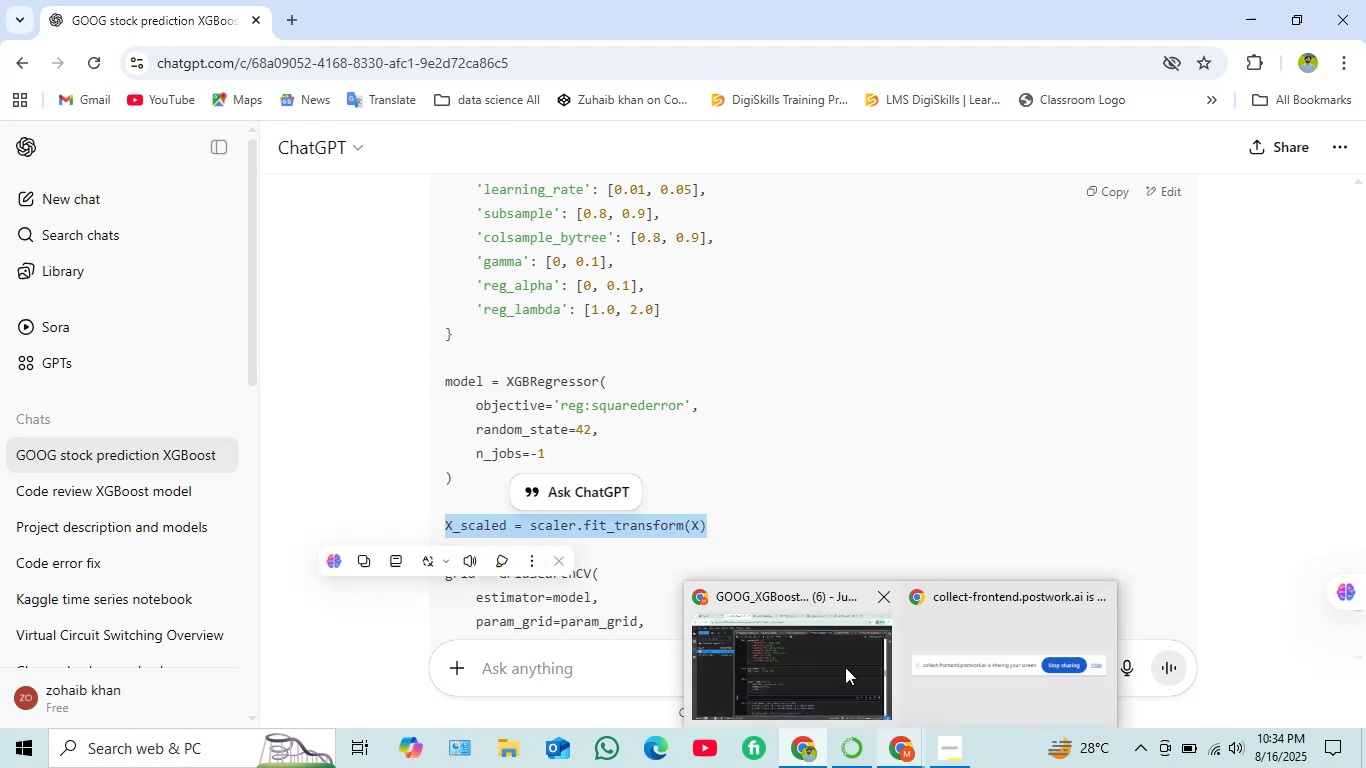 
left_click([845, 667])
 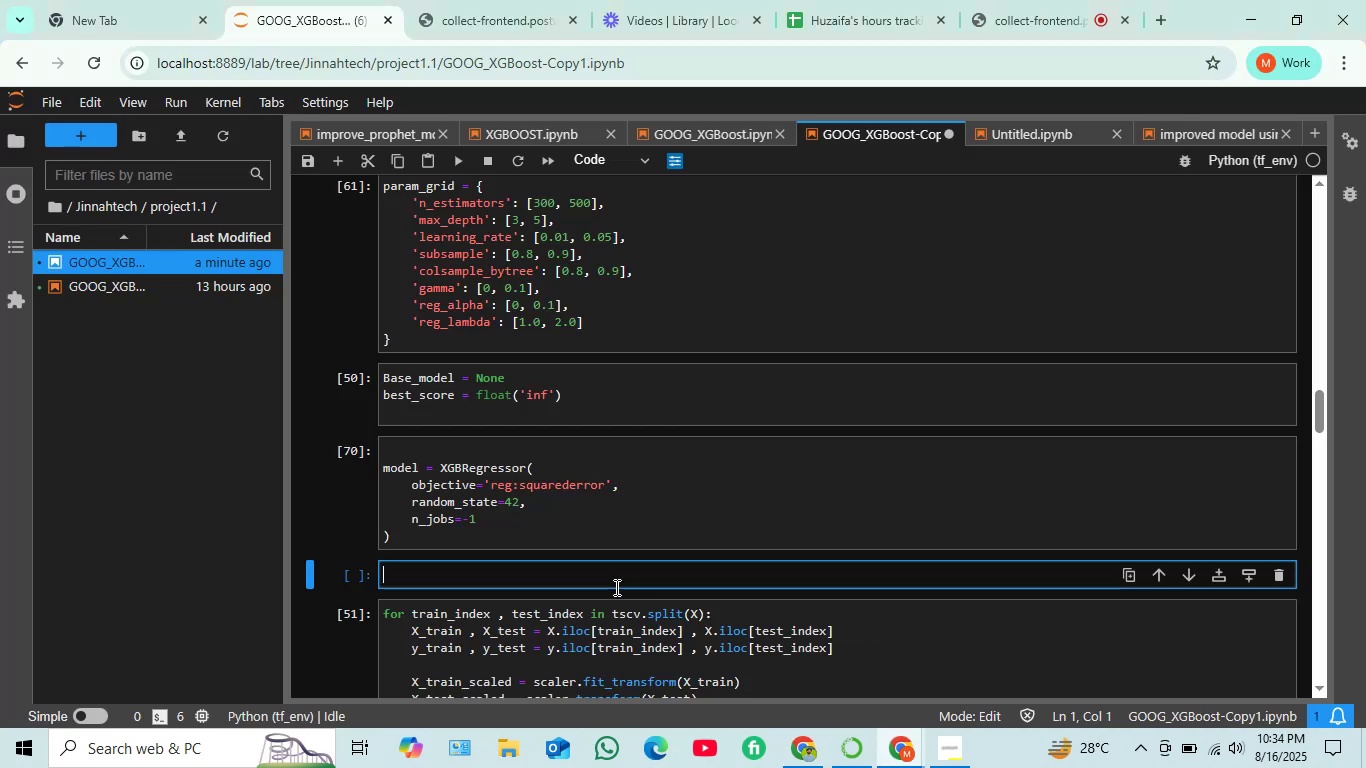 
key(Control+V)
 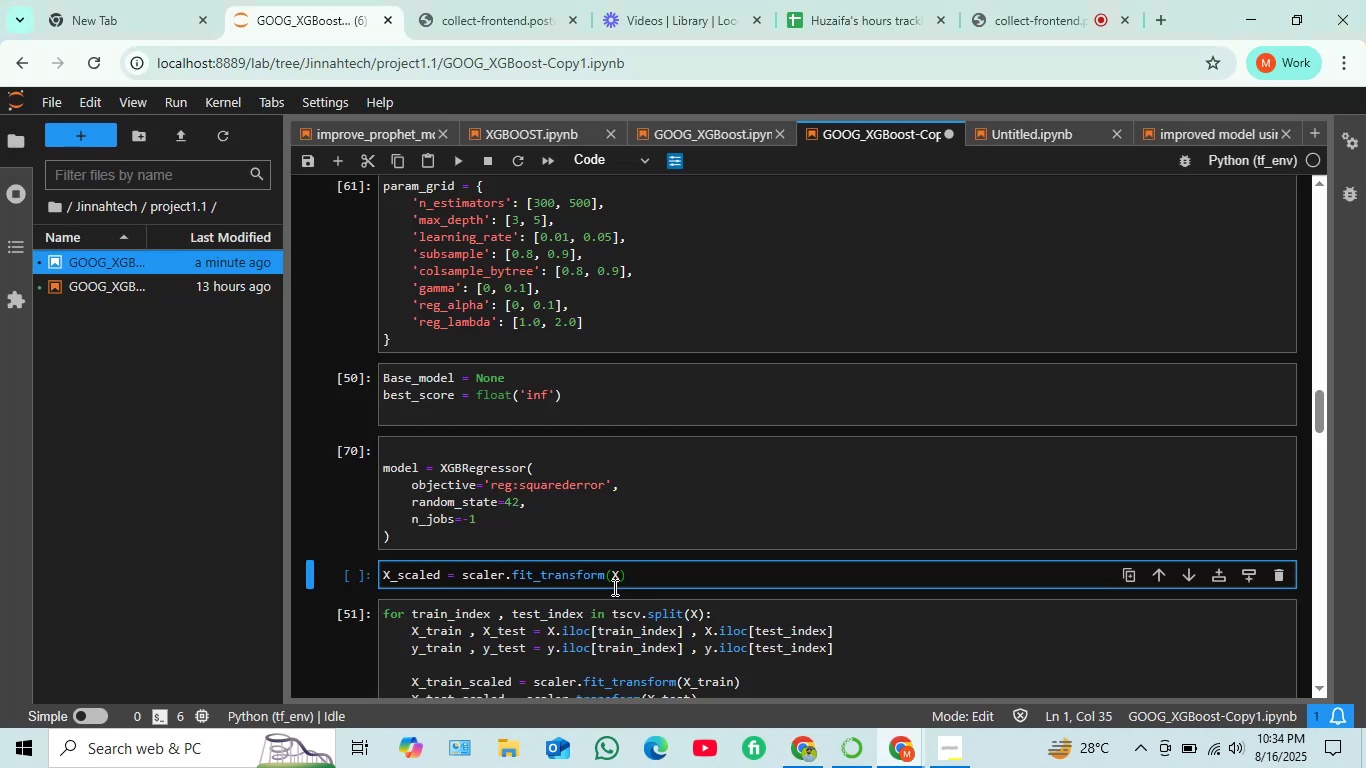 
key(Shift+Enter)
 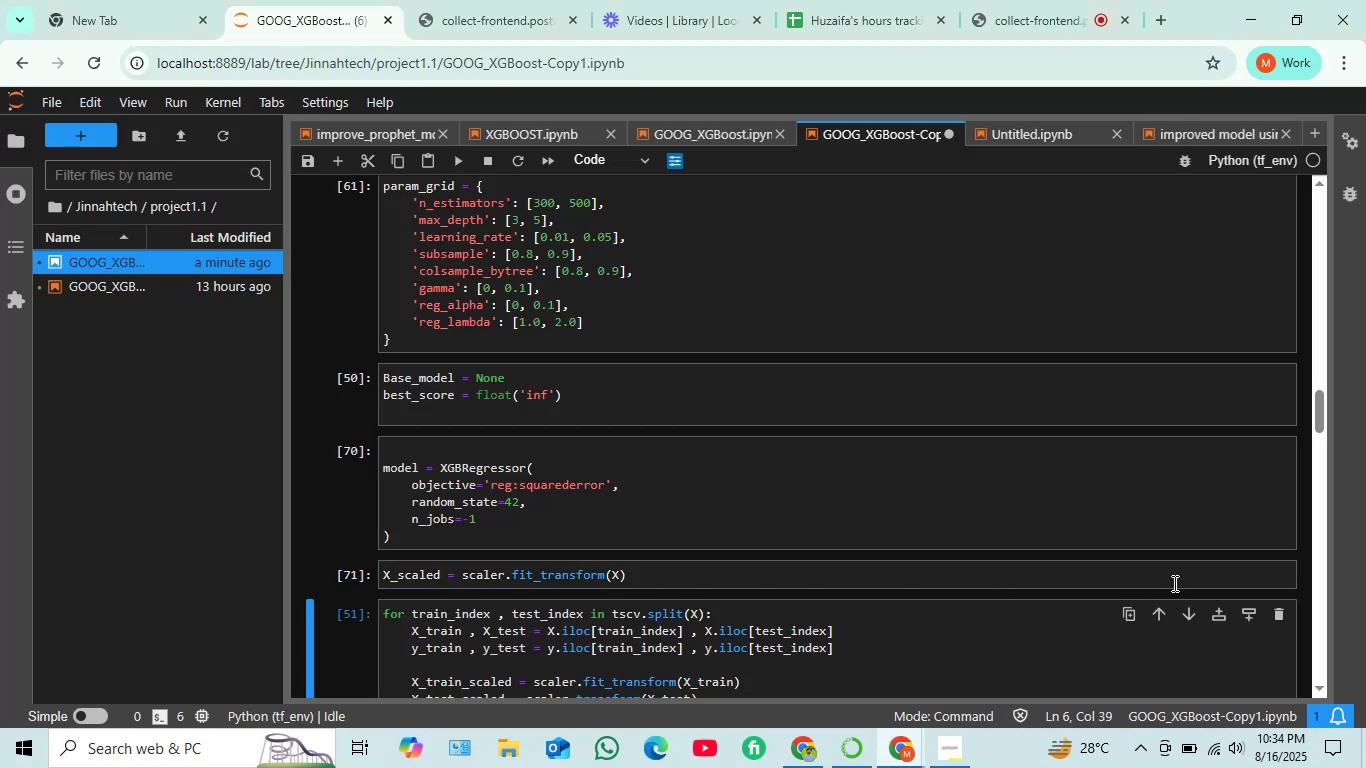 
left_click([1174, 578])
 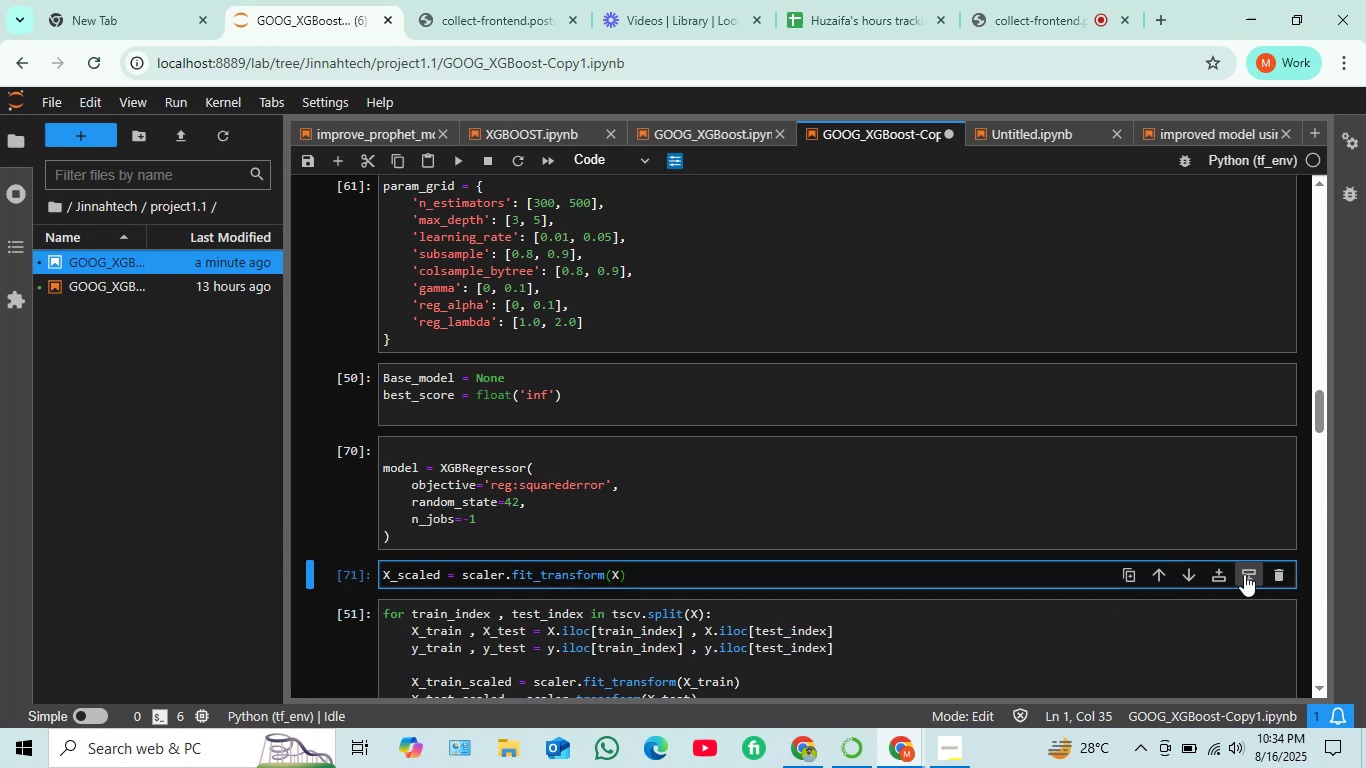 
left_click([1244, 574])
 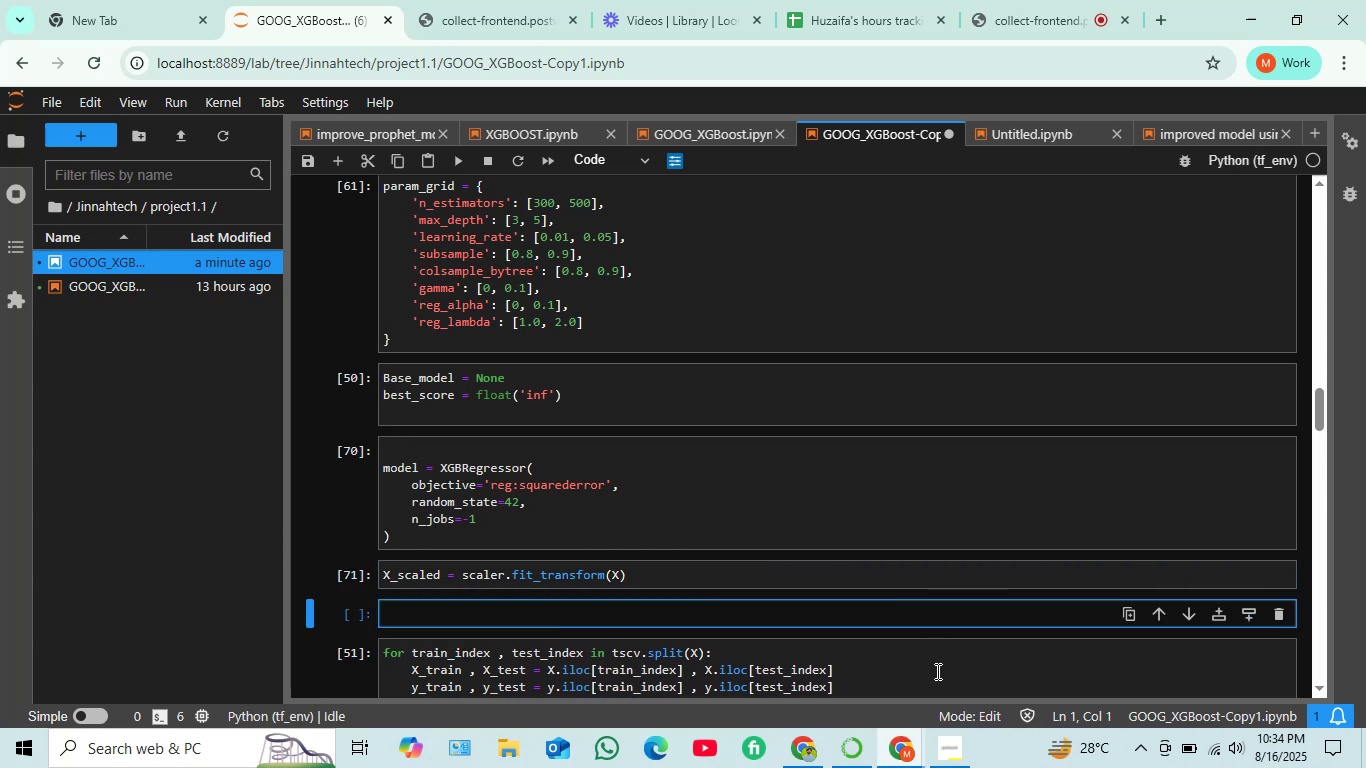 
mouse_move([865, 746])
 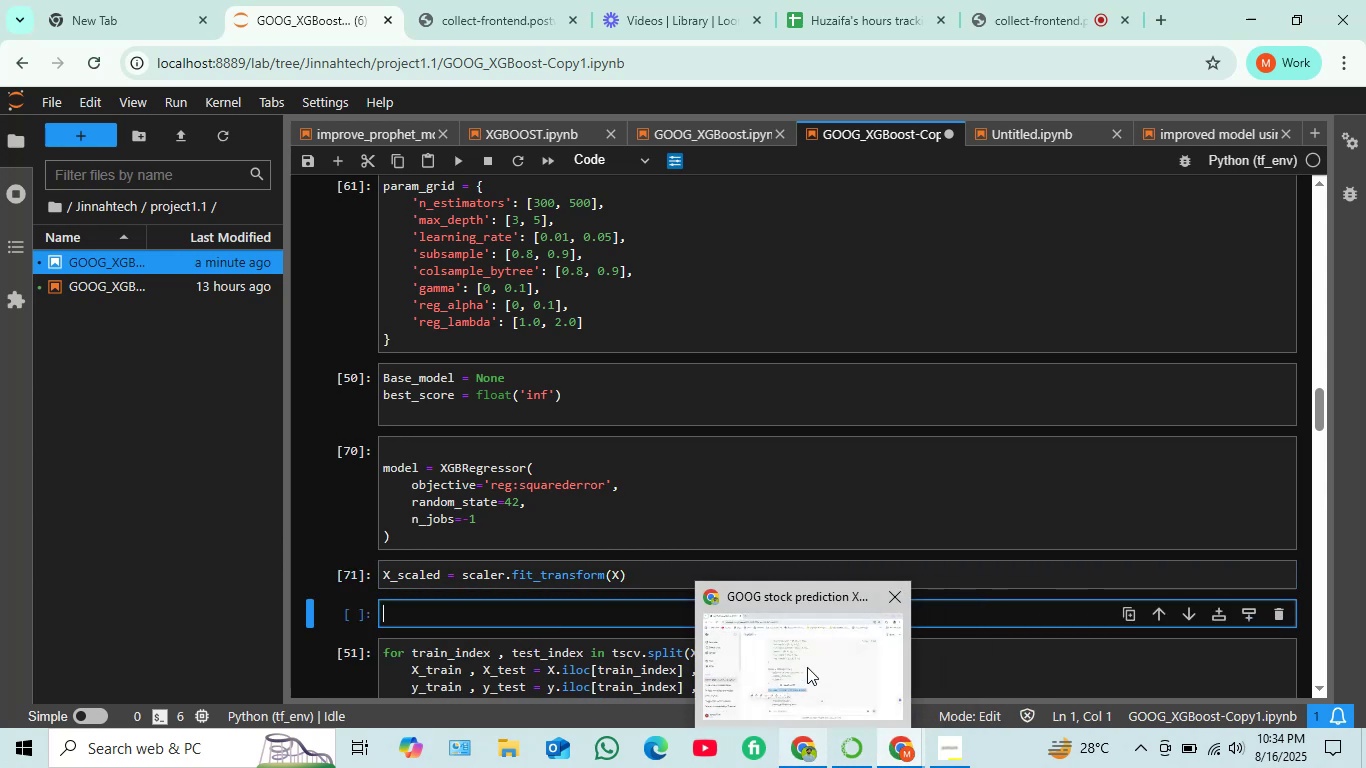 
left_click([807, 666])
 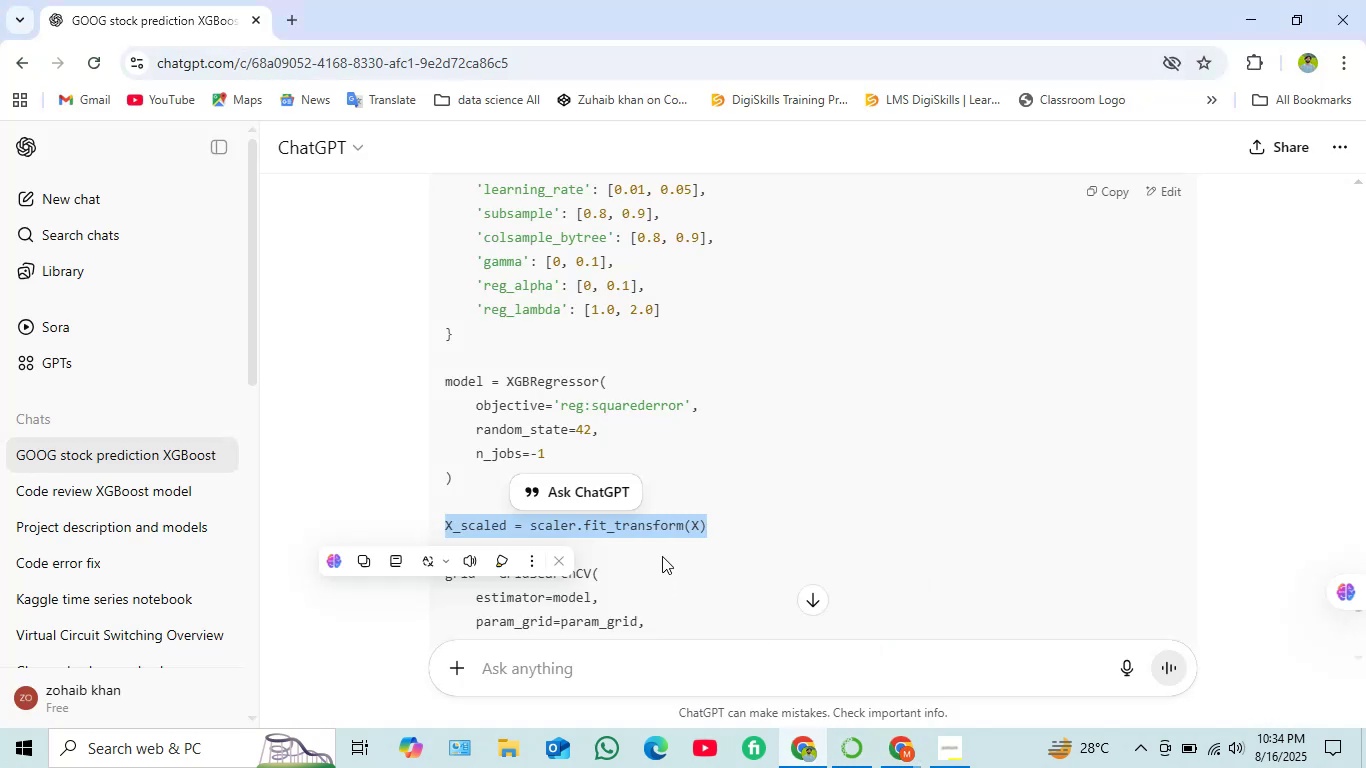 
scroll: coordinate [752, 459], scroll_direction: down, amount: 3.0
 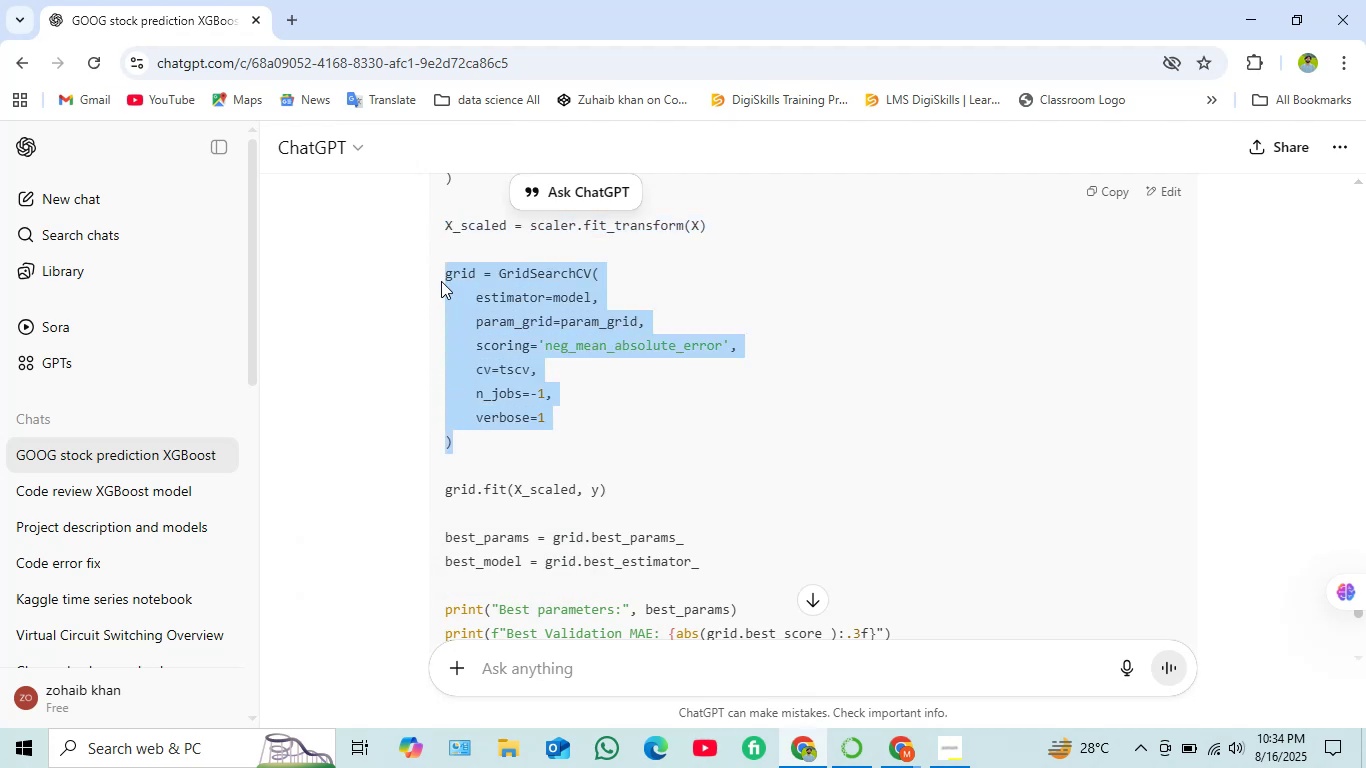 
key(Control+C)
 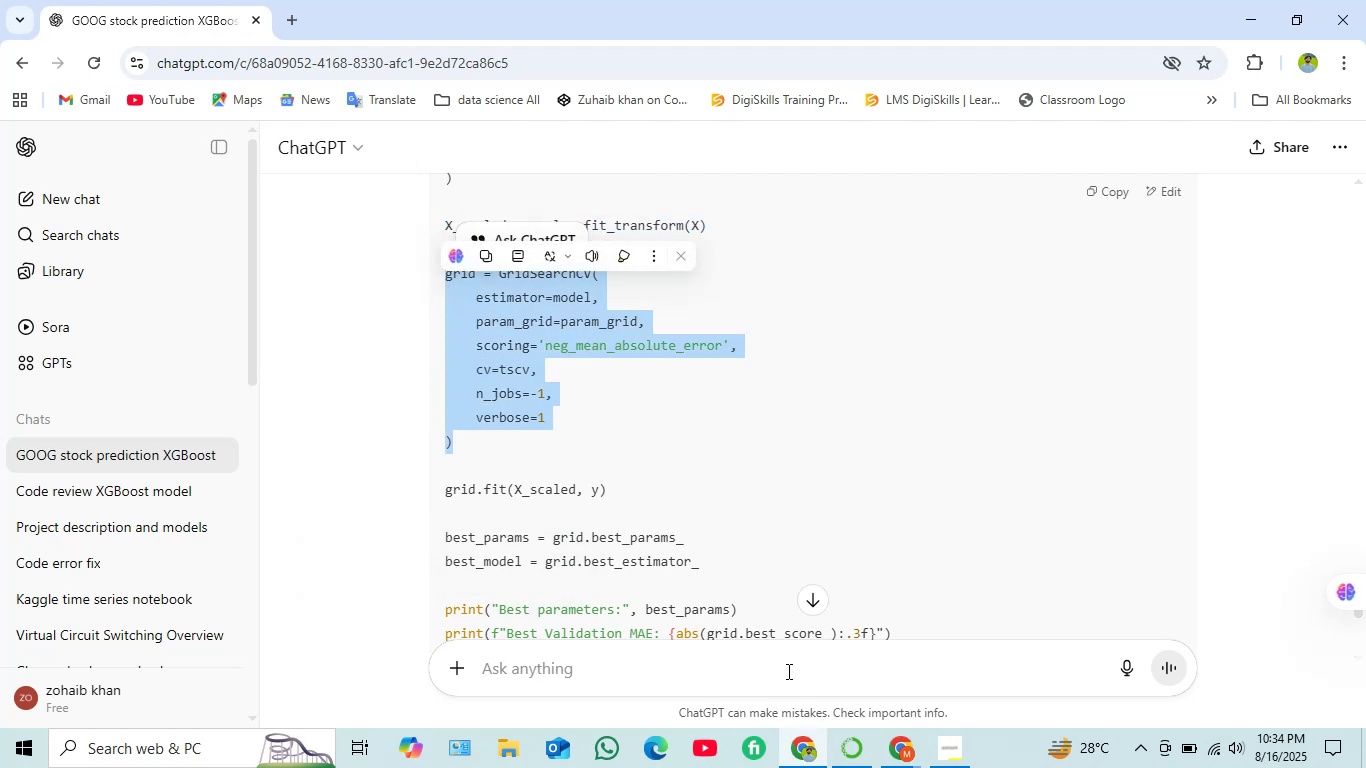 
mouse_move([870, 717])
 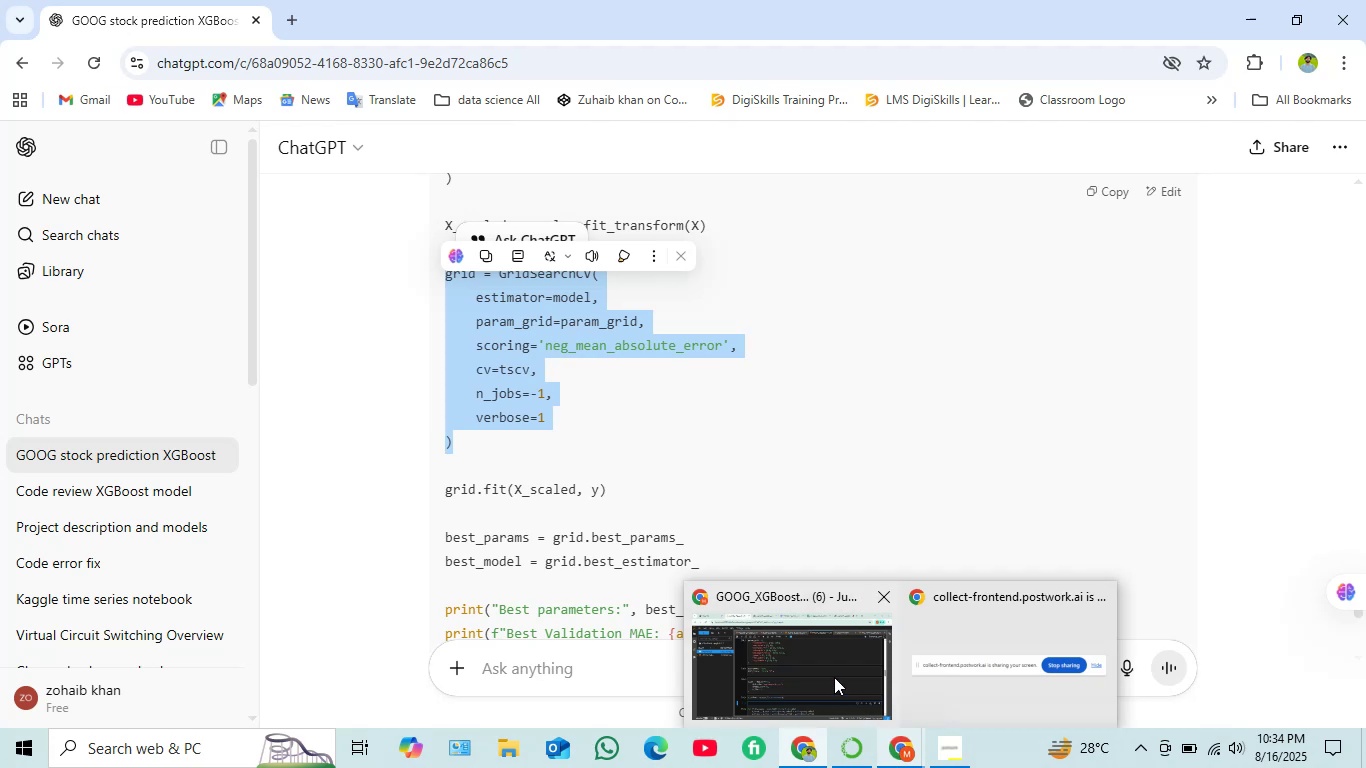 
left_click([834, 677])
 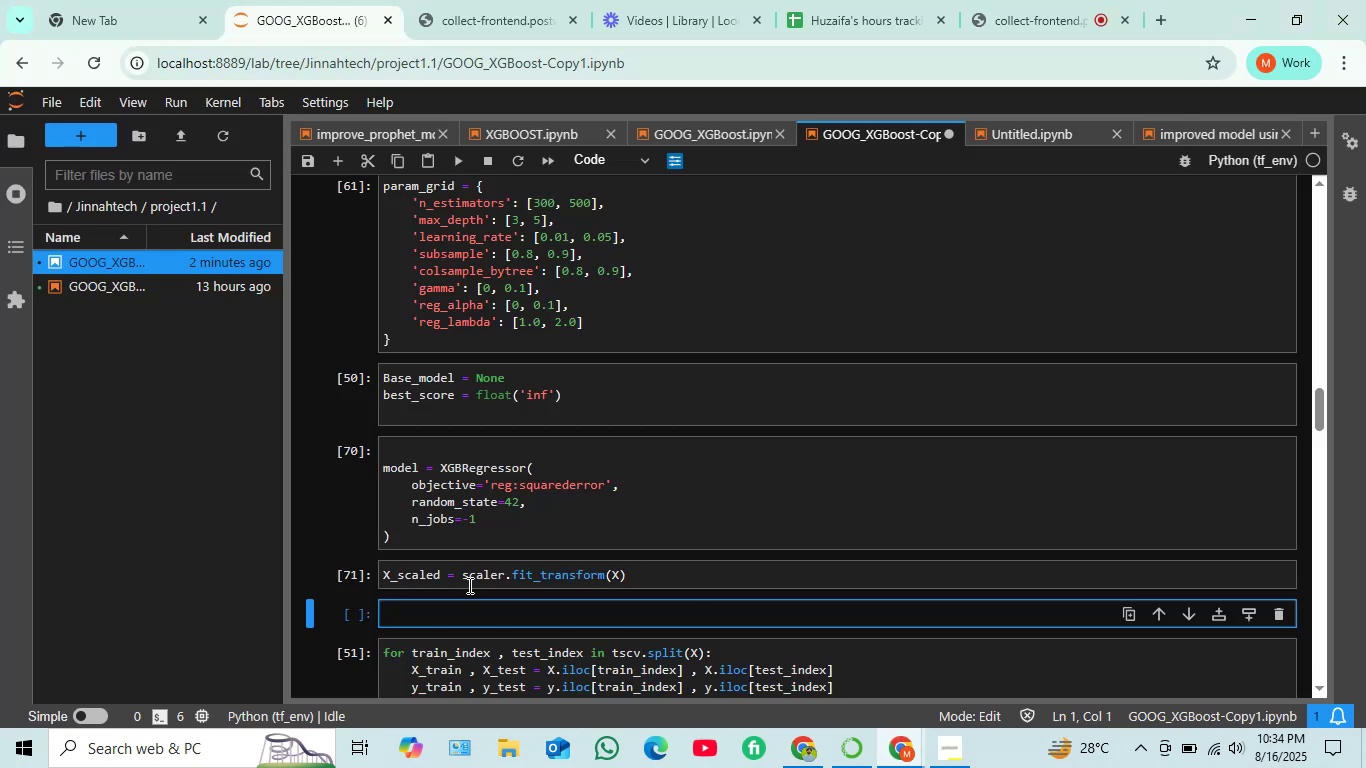 
key(Control+V)
 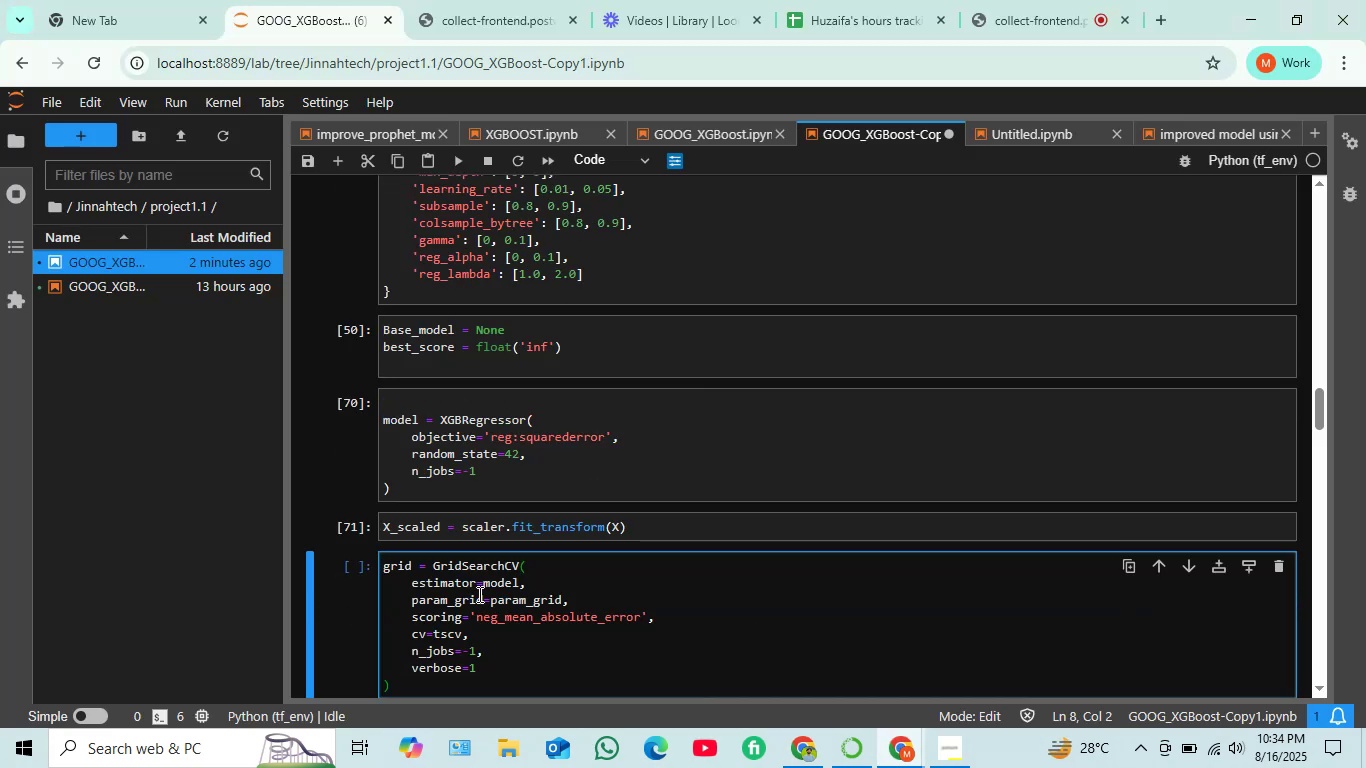 
key(Shift+Enter)
 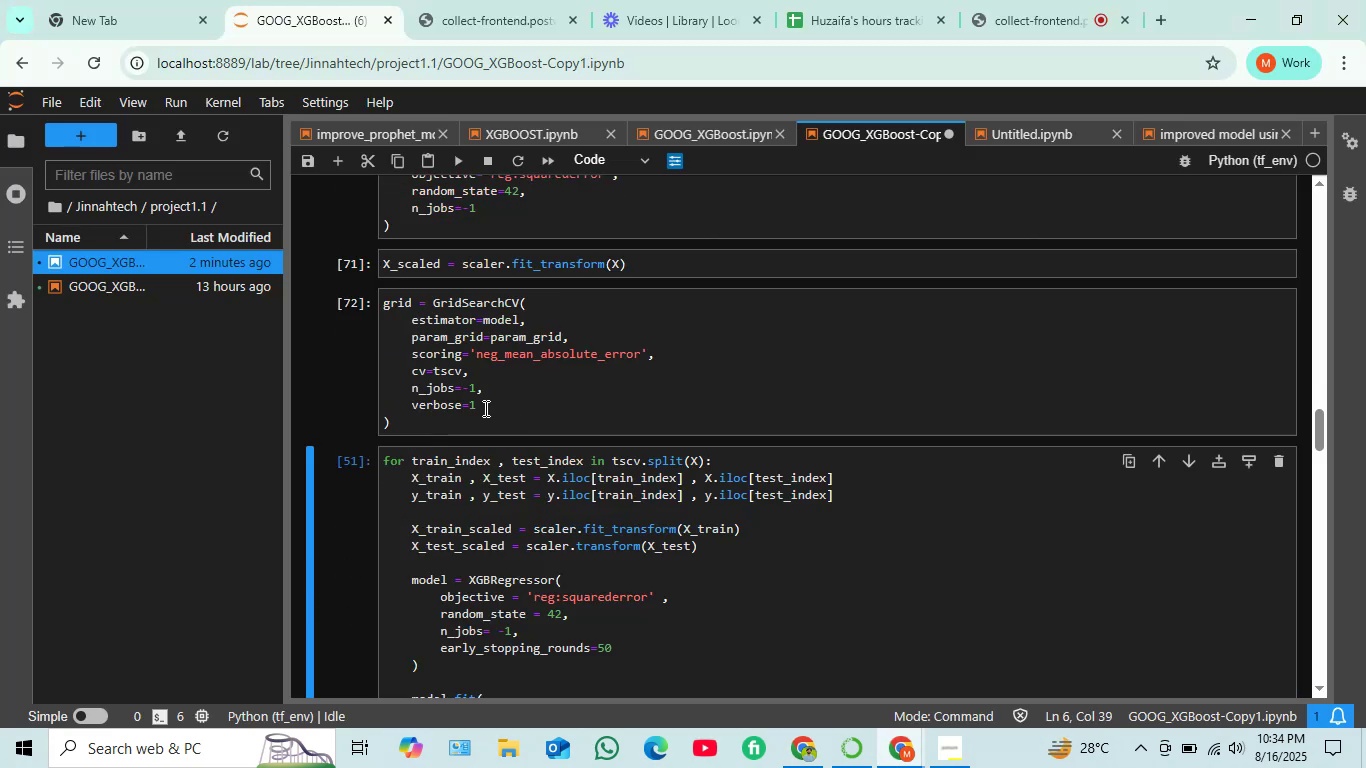 
left_click([487, 414])
 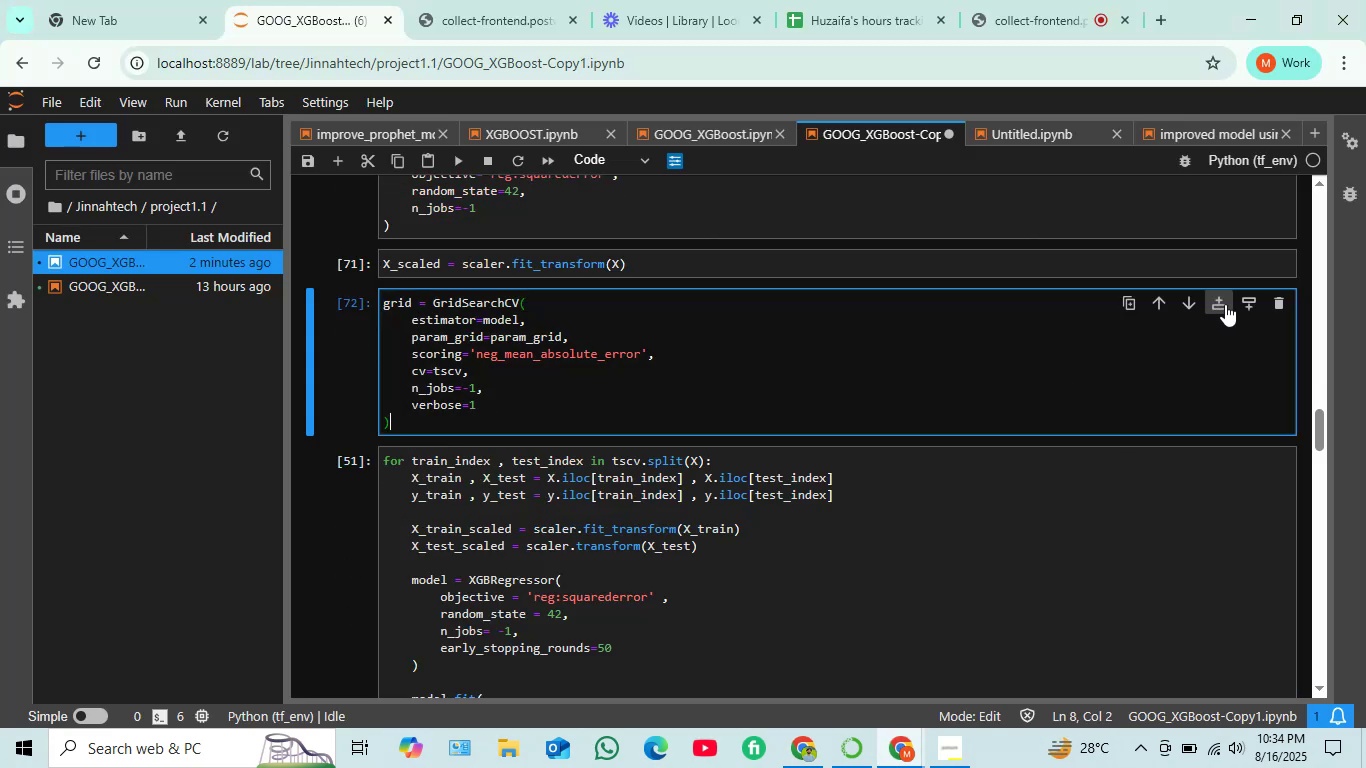 
left_click([1243, 301])
 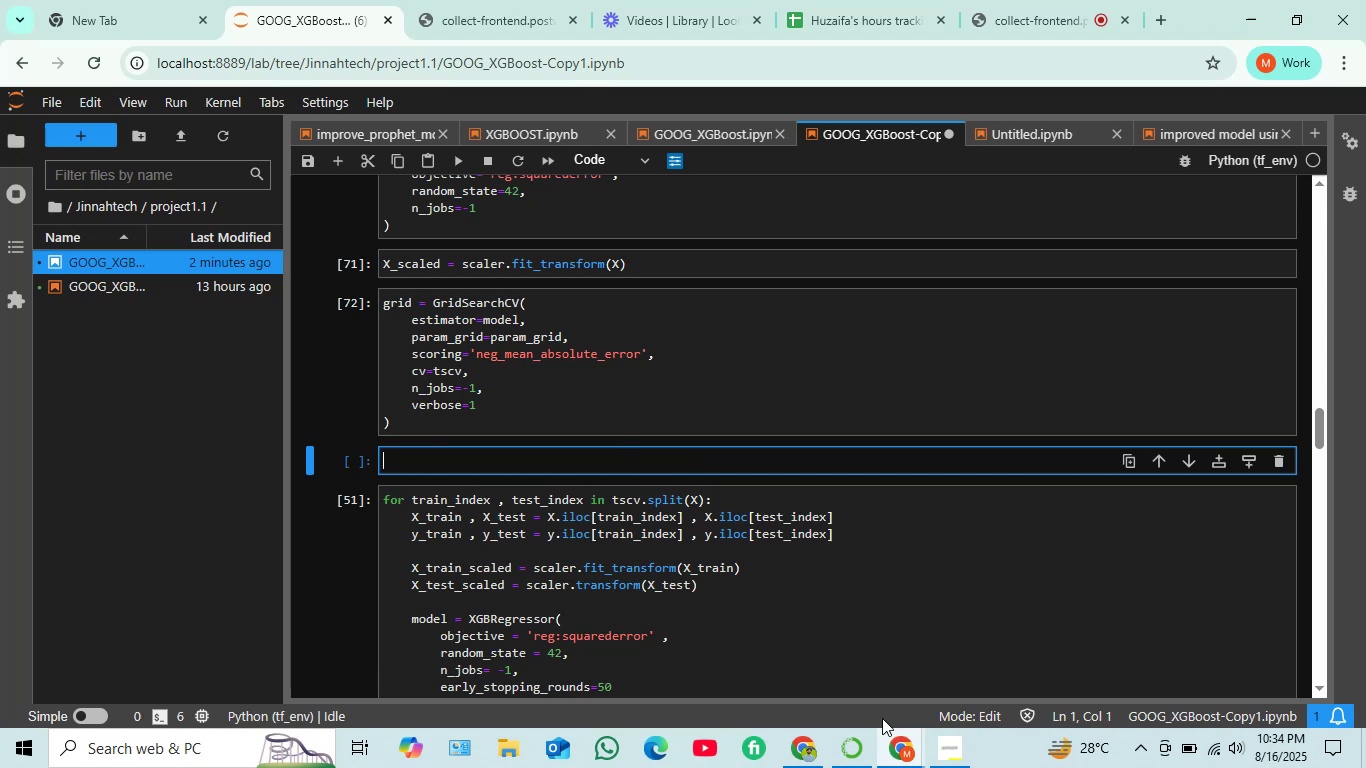 
left_click([905, 760])
 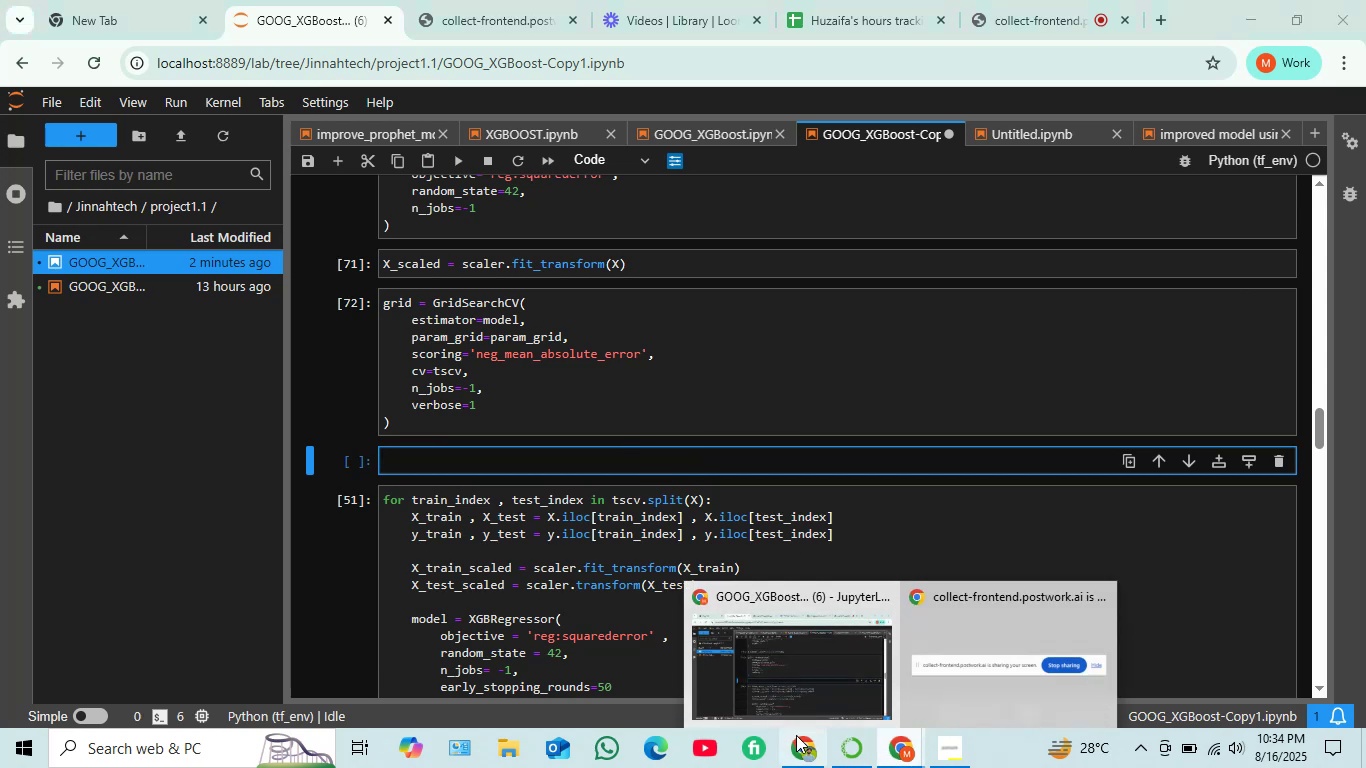 
left_click([804, 742])
 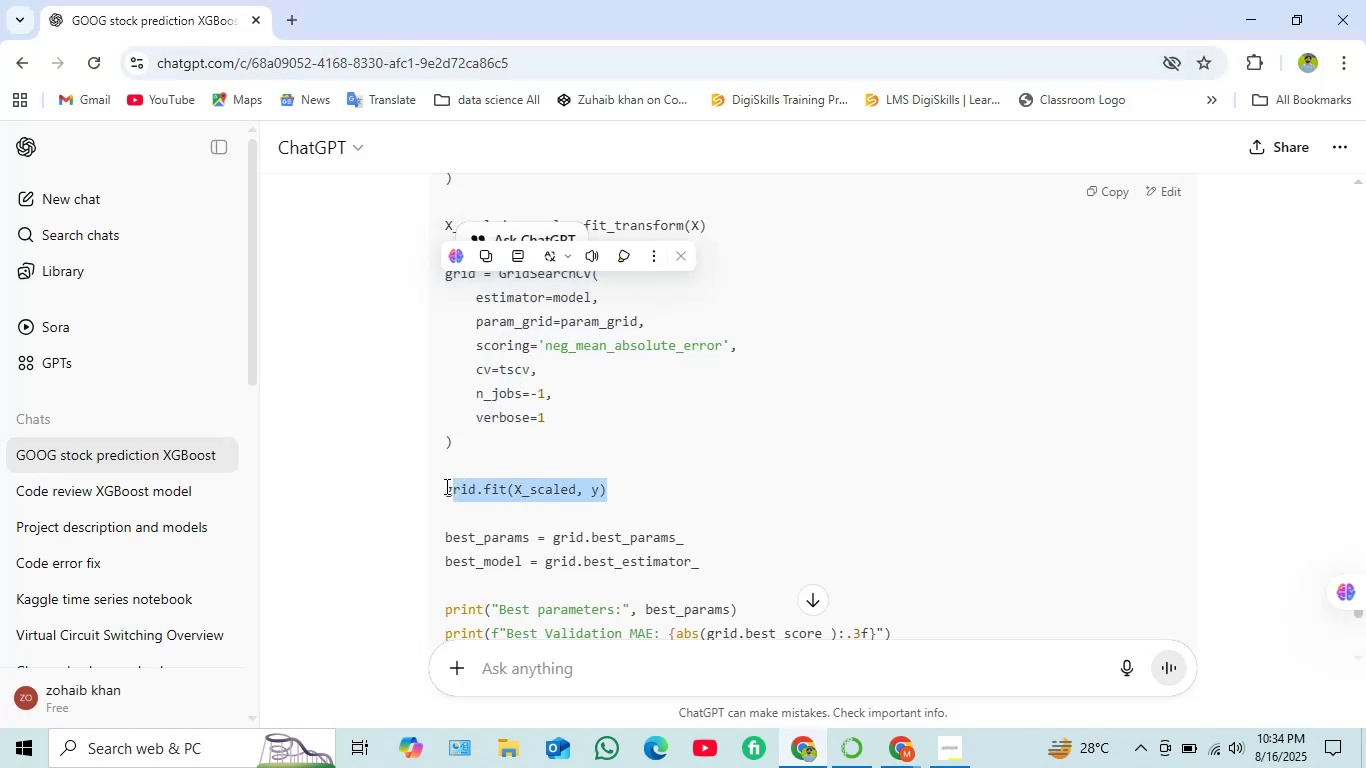 
key(Control+C)
 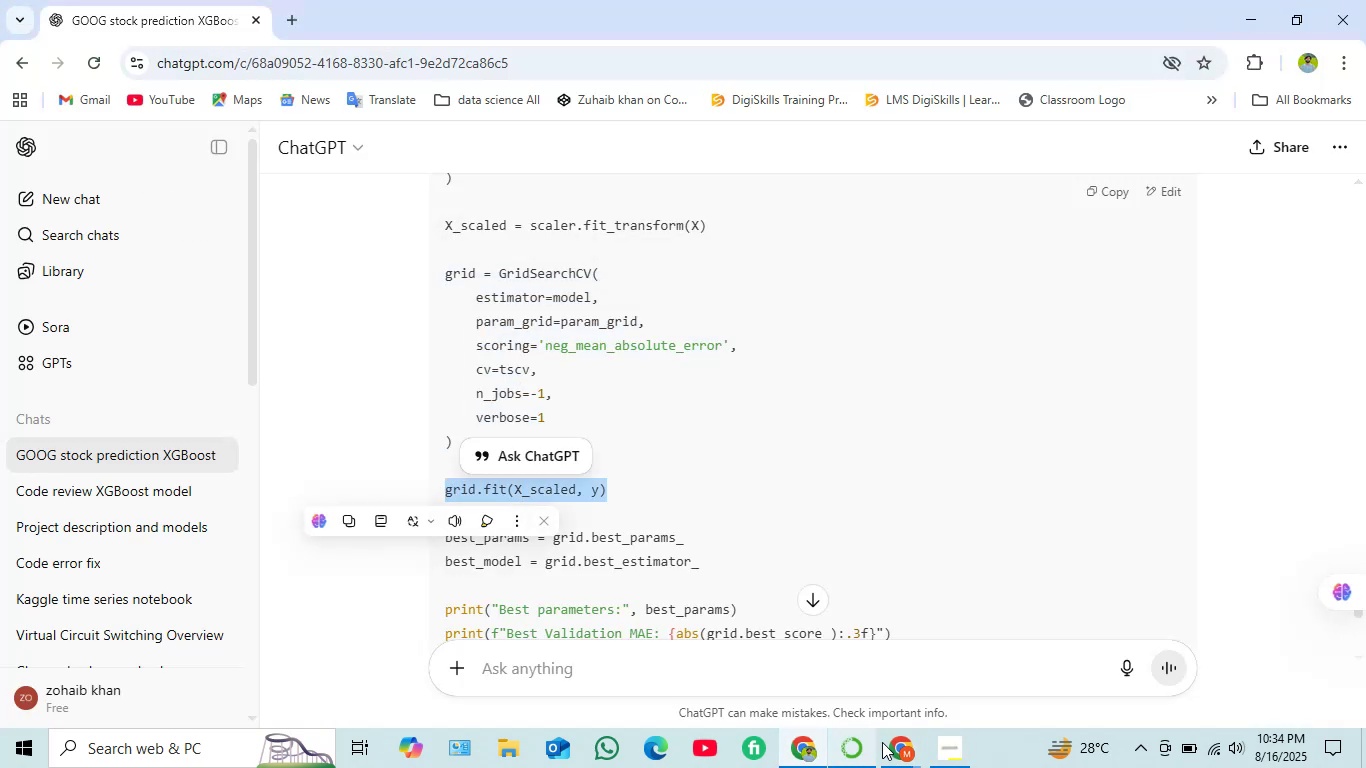 
left_click([907, 755])
 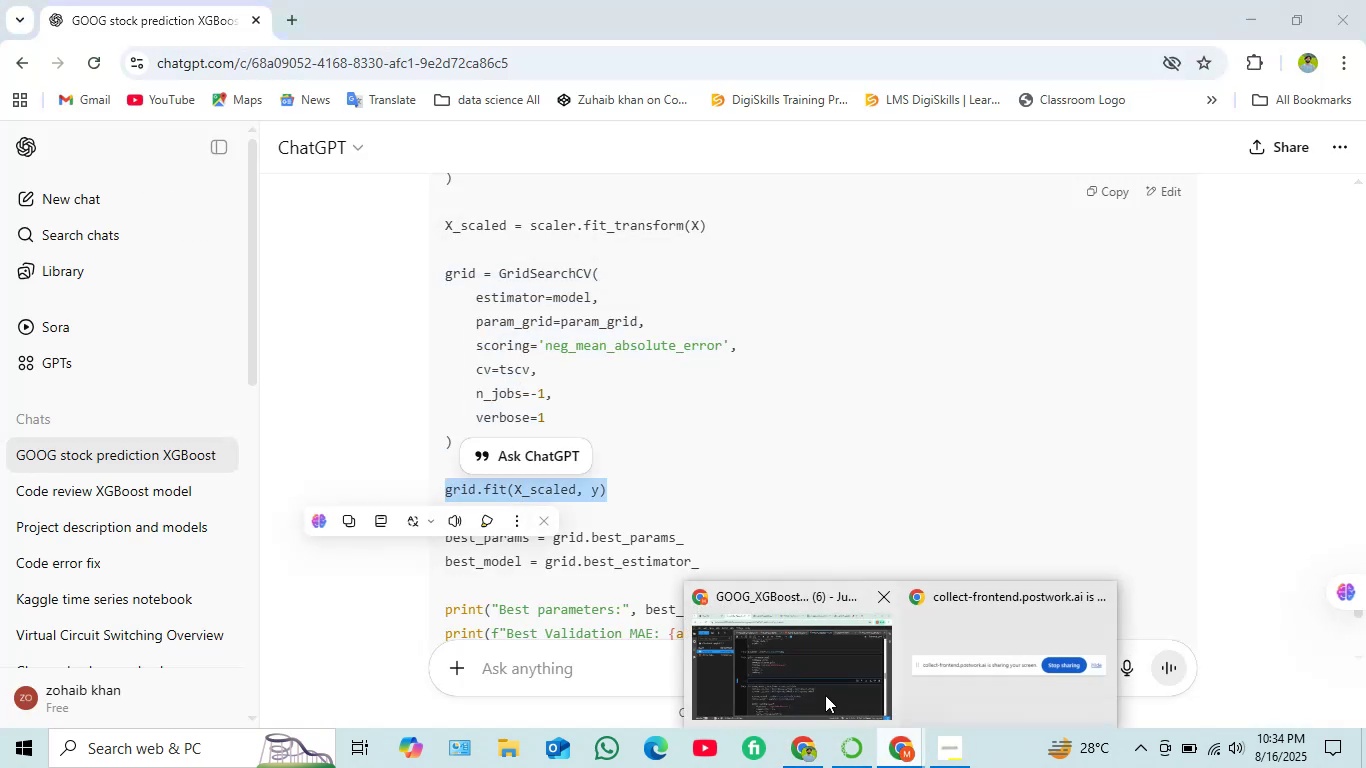 
left_click([824, 694])
 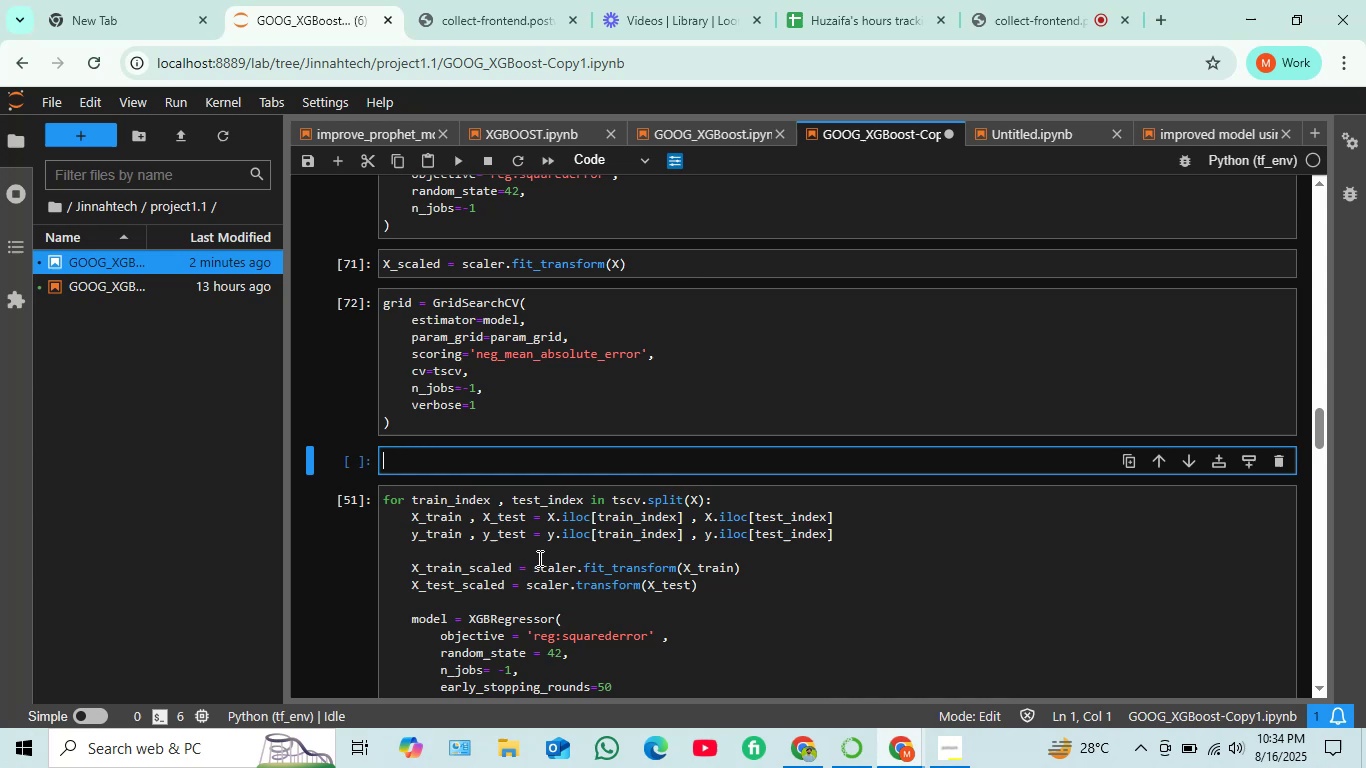 
key(Control+V)
 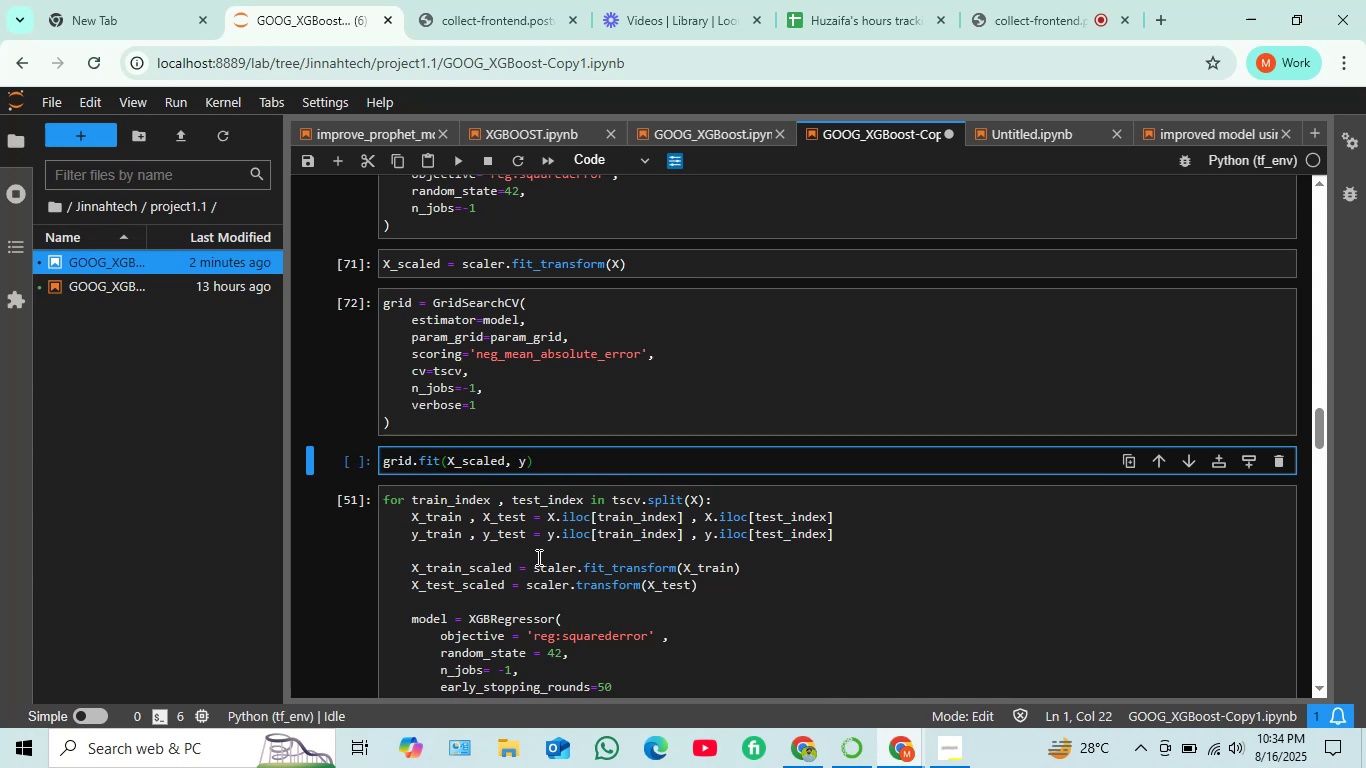 
key(Shift+Enter)
 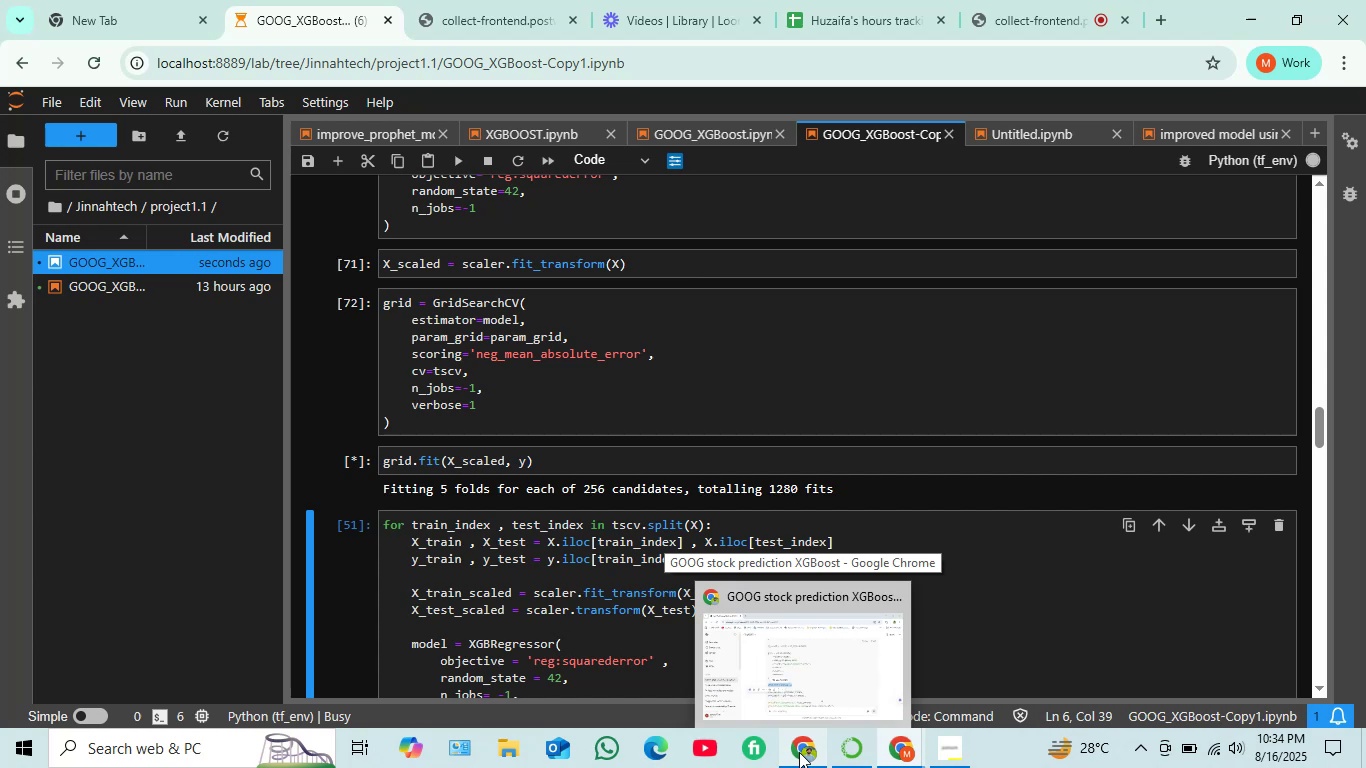 
wait(13.04)
 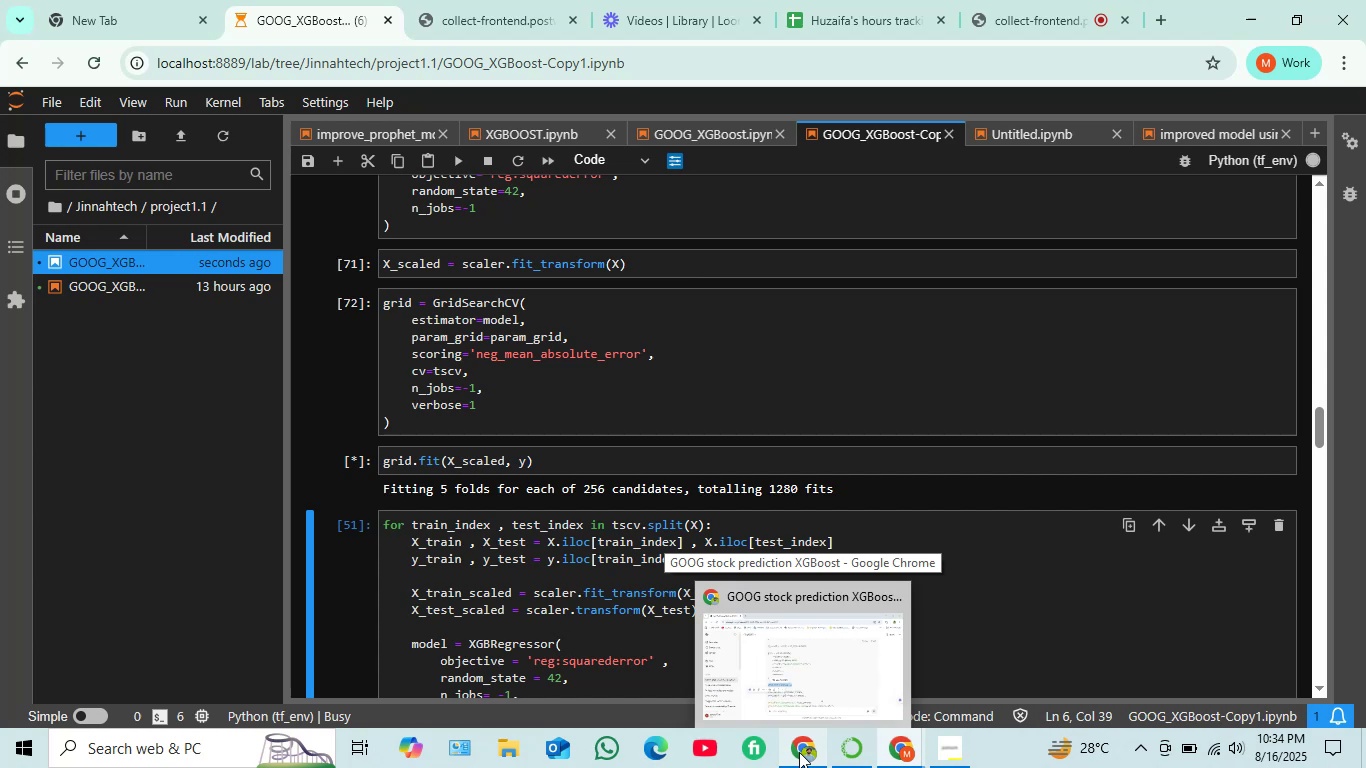 
left_click([799, 753])
 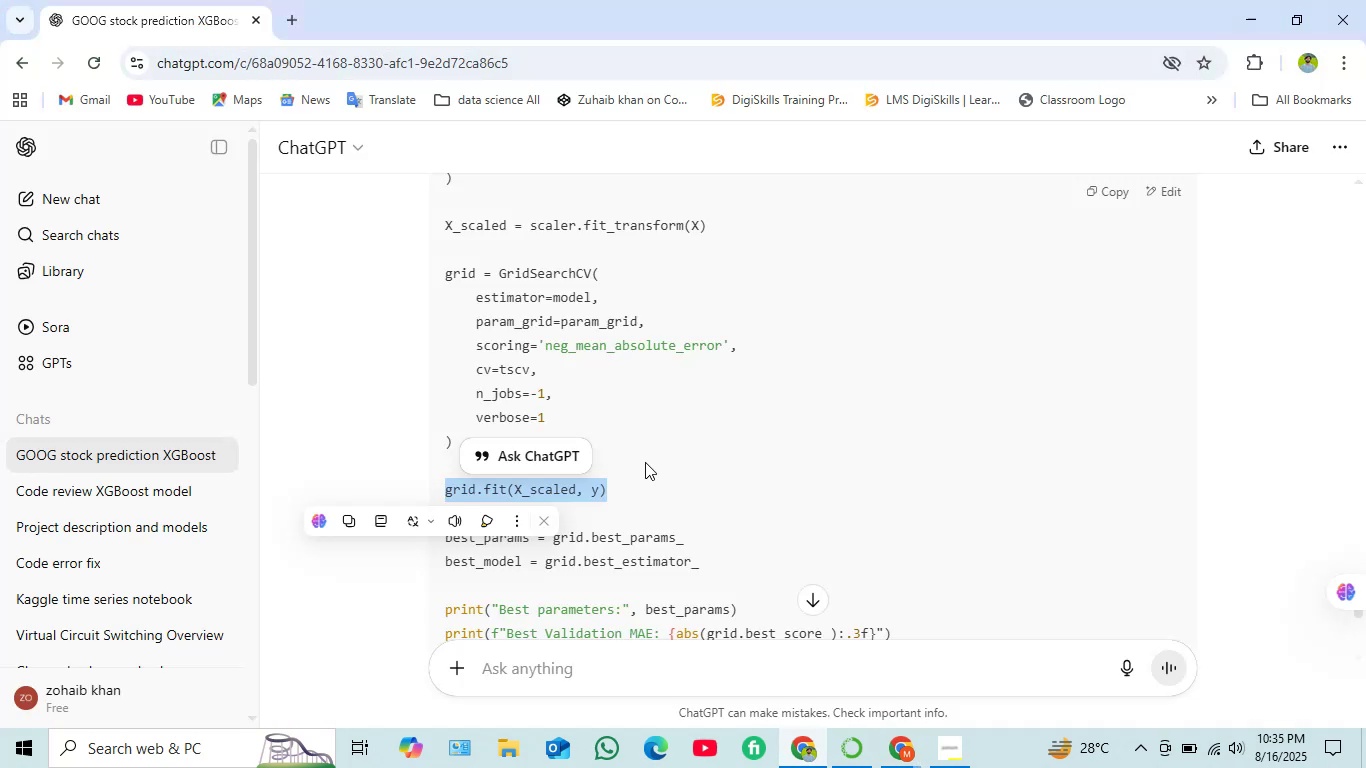 
scroll: coordinate [644, 456], scroll_direction: down, amount: 2.0
 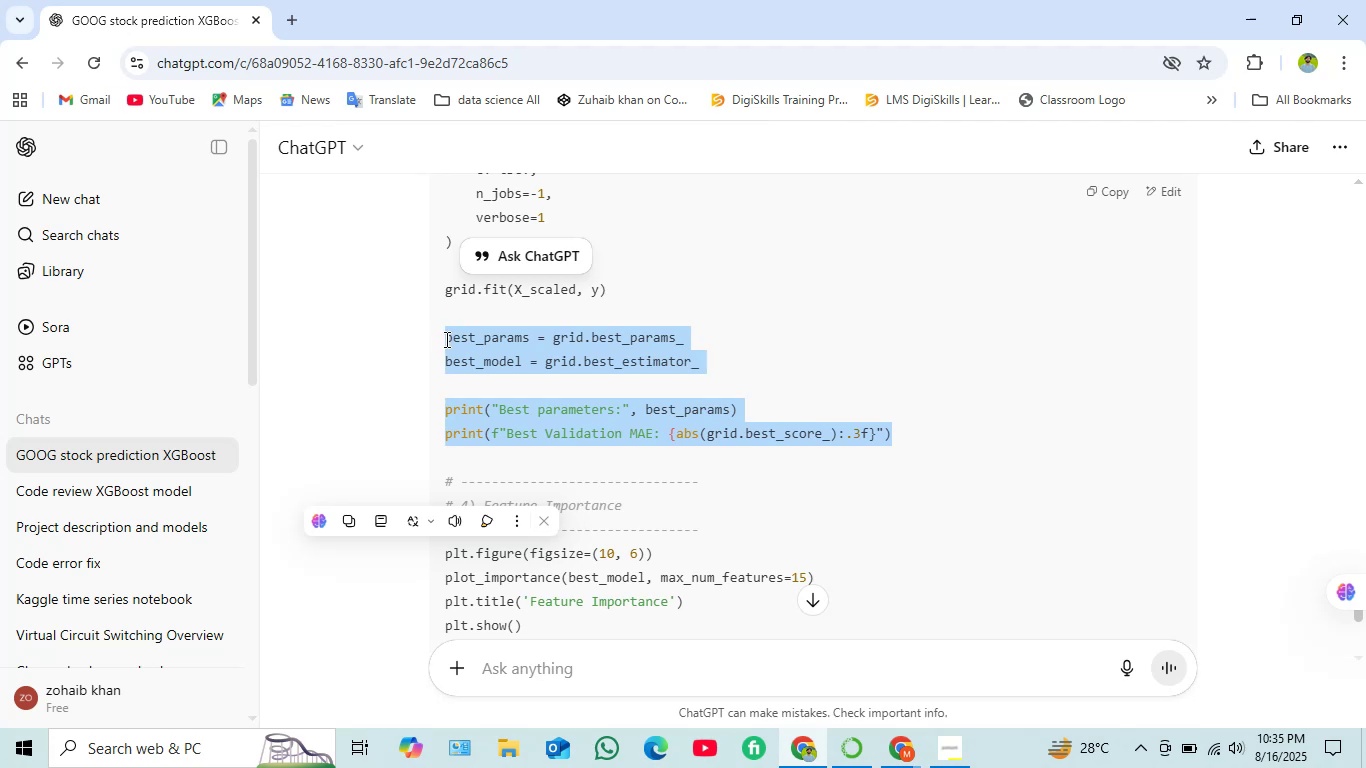 
wait(6.5)
 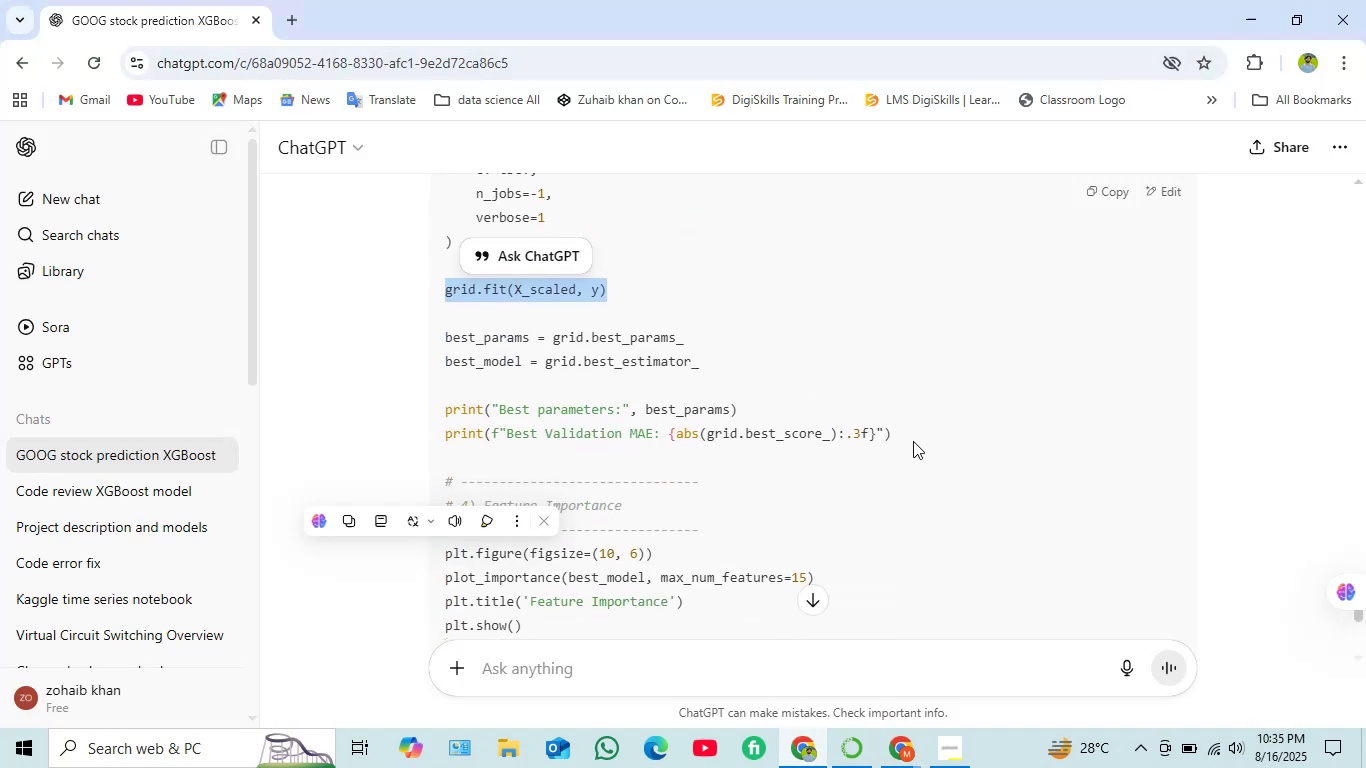 
key(Control+C)
 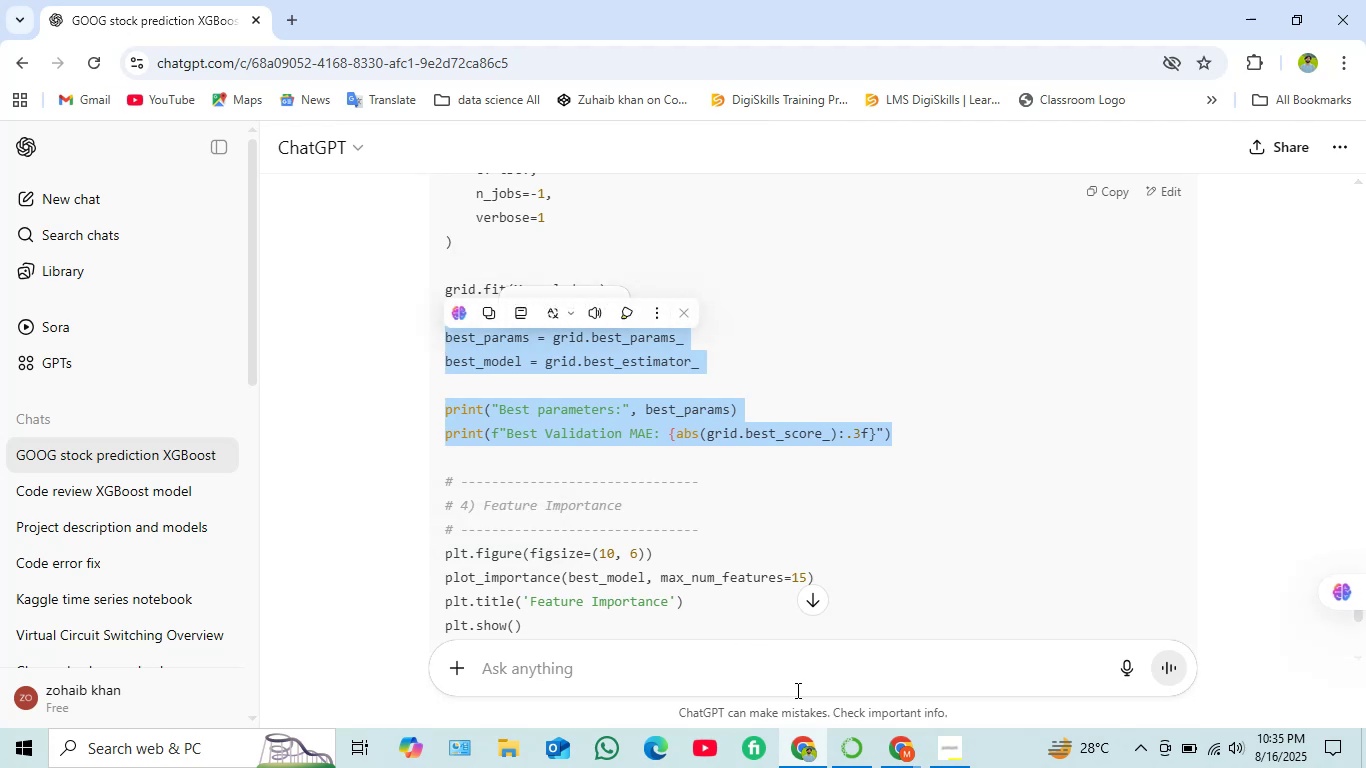 
mouse_move([862, 740])
 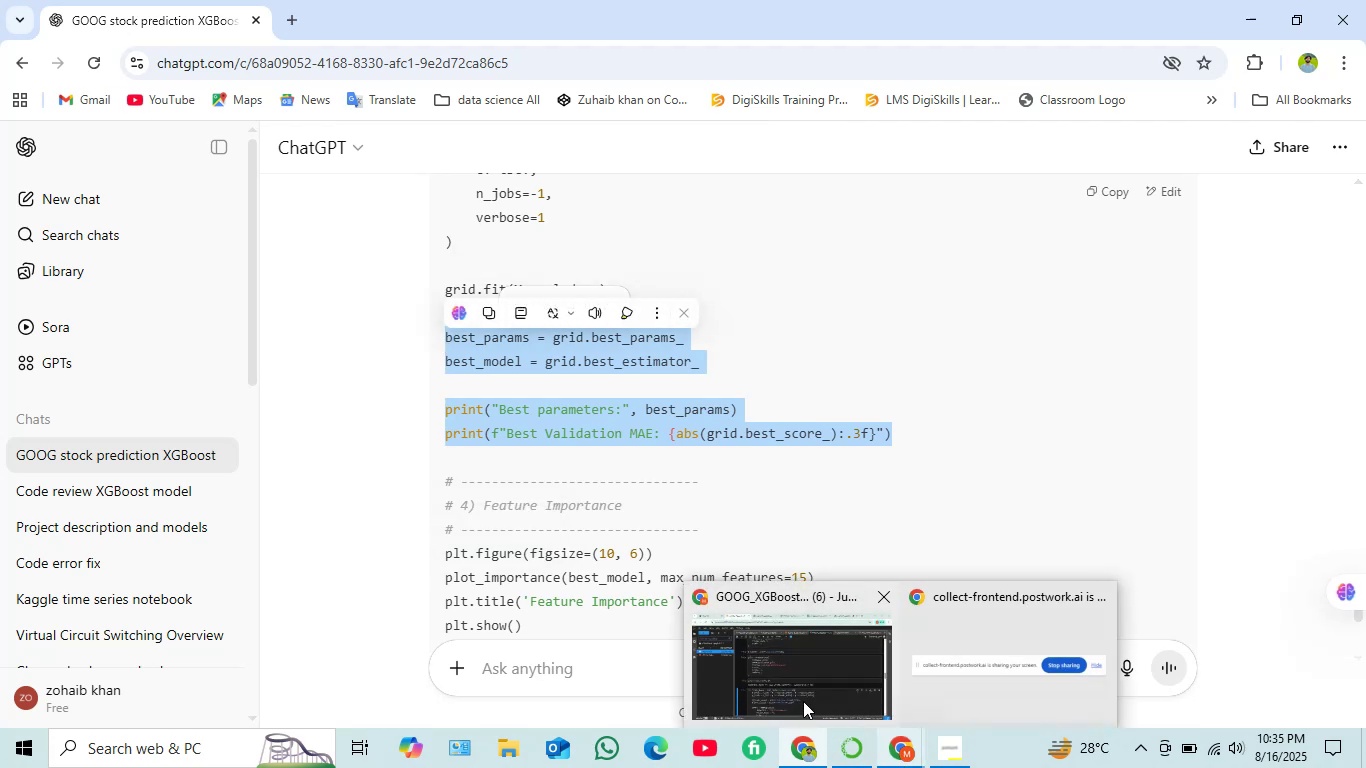 
left_click([803, 701])
 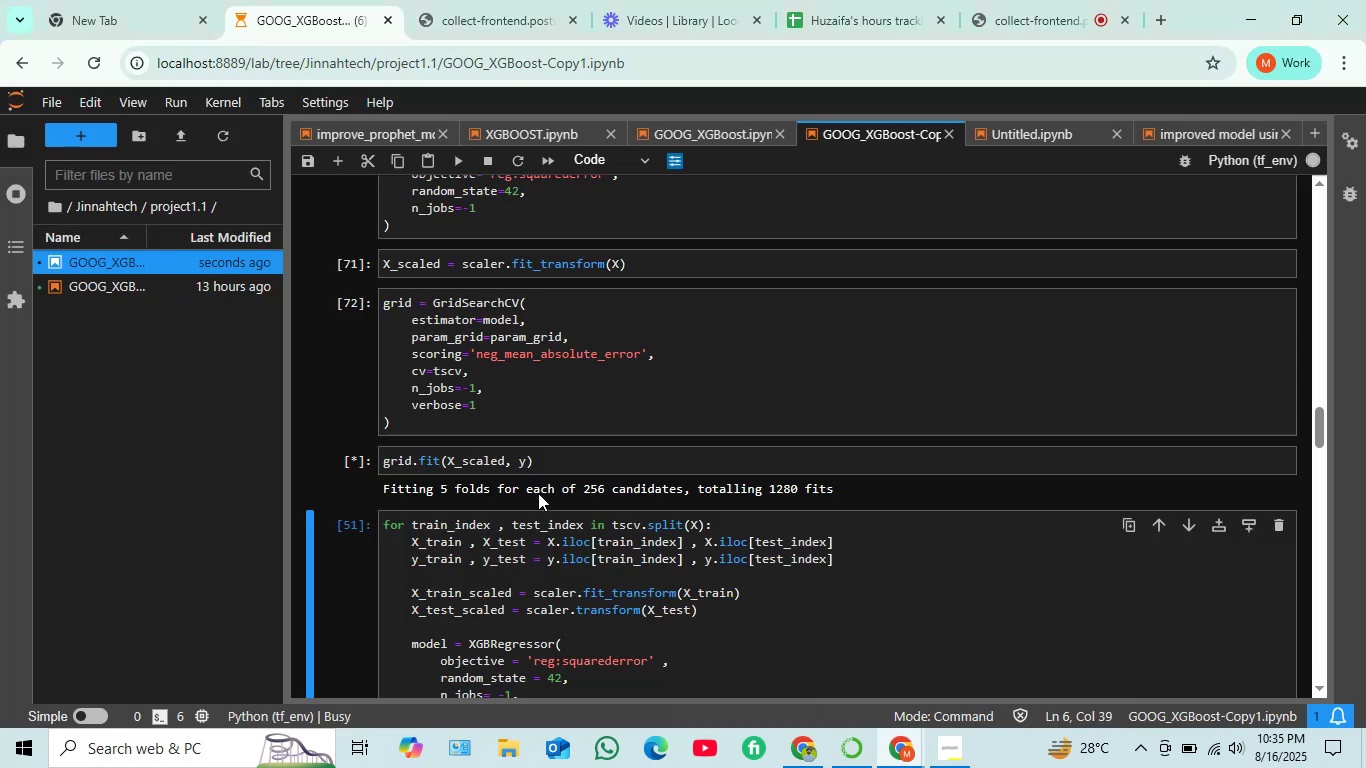 
scroll: coordinate [539, 491], scroll_direction: down, amount: 4.0
 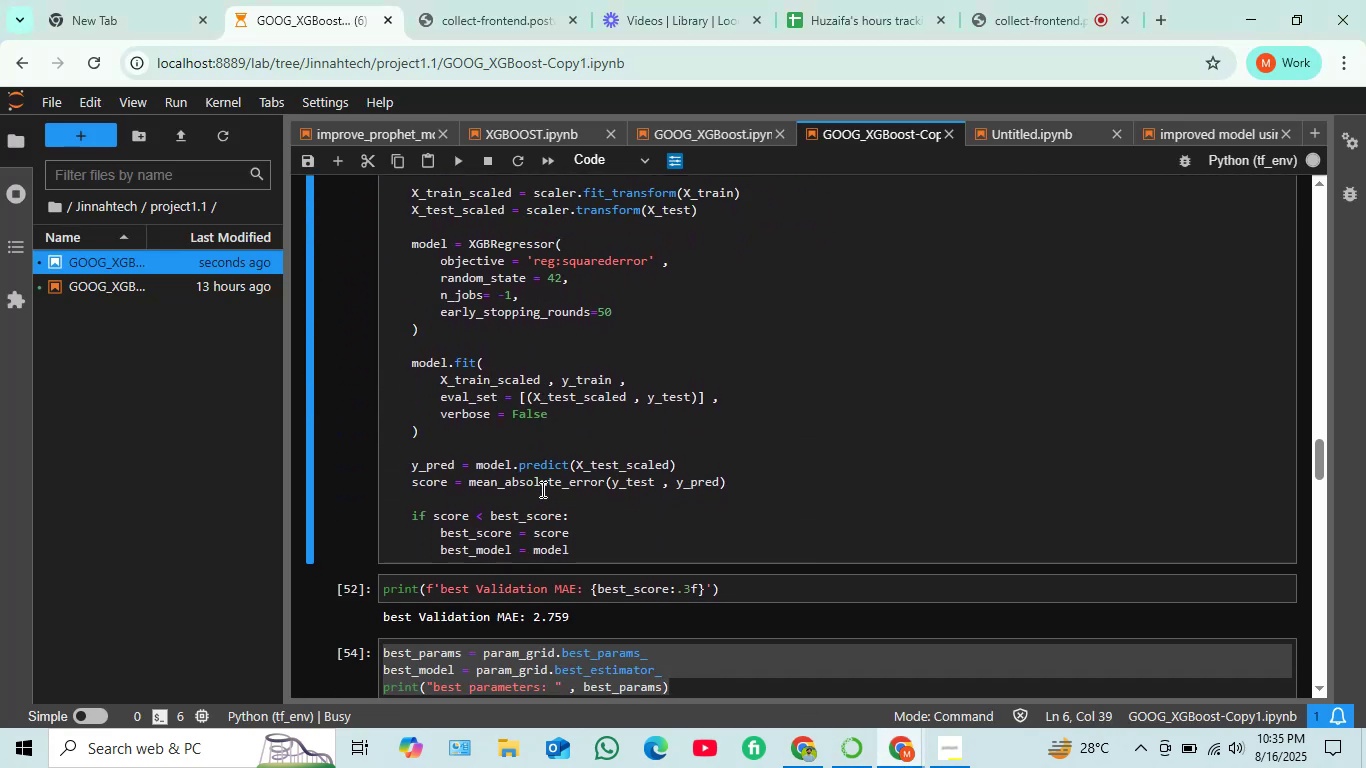 
scroll: coordinate [542, 487], scroll_direction: none, amount: 0.0
 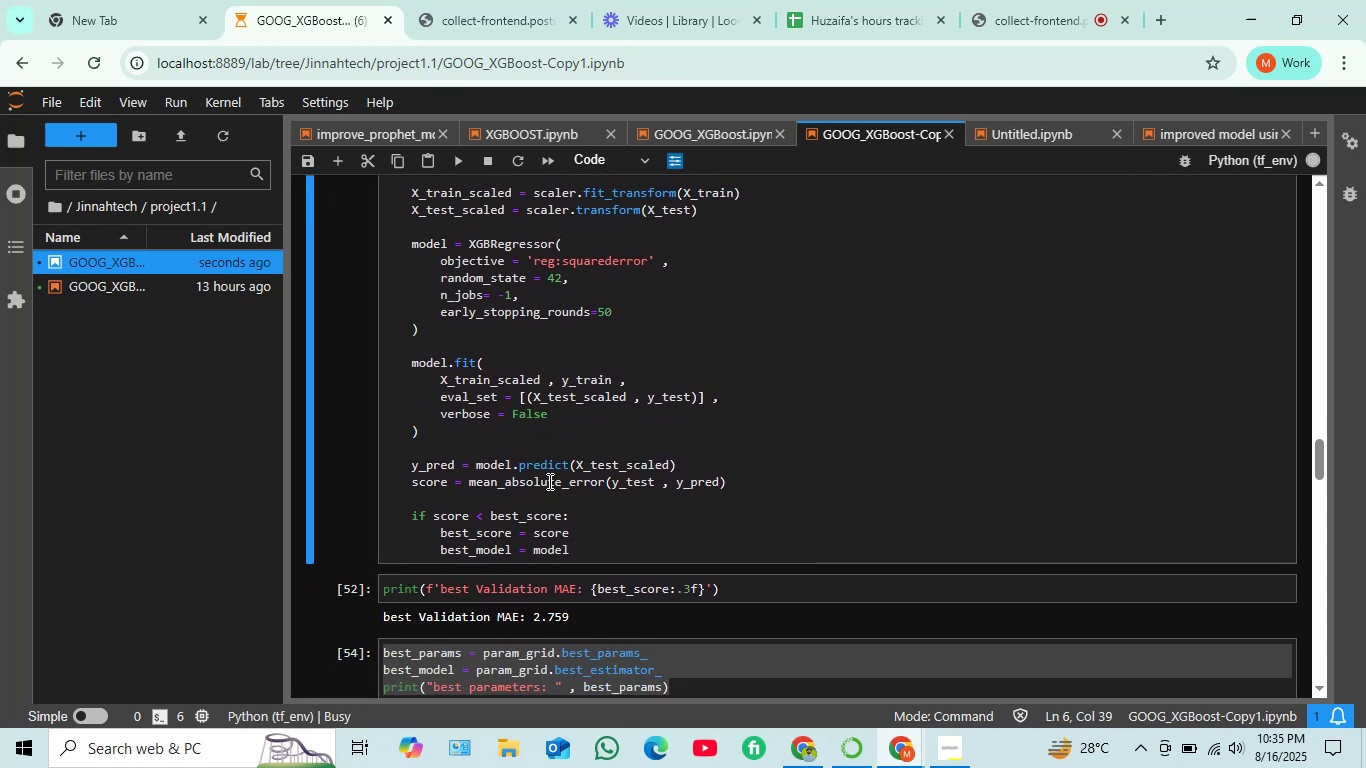 
scroll: coordinate [550, 480], scroll_direction: up, amount: 3.0
 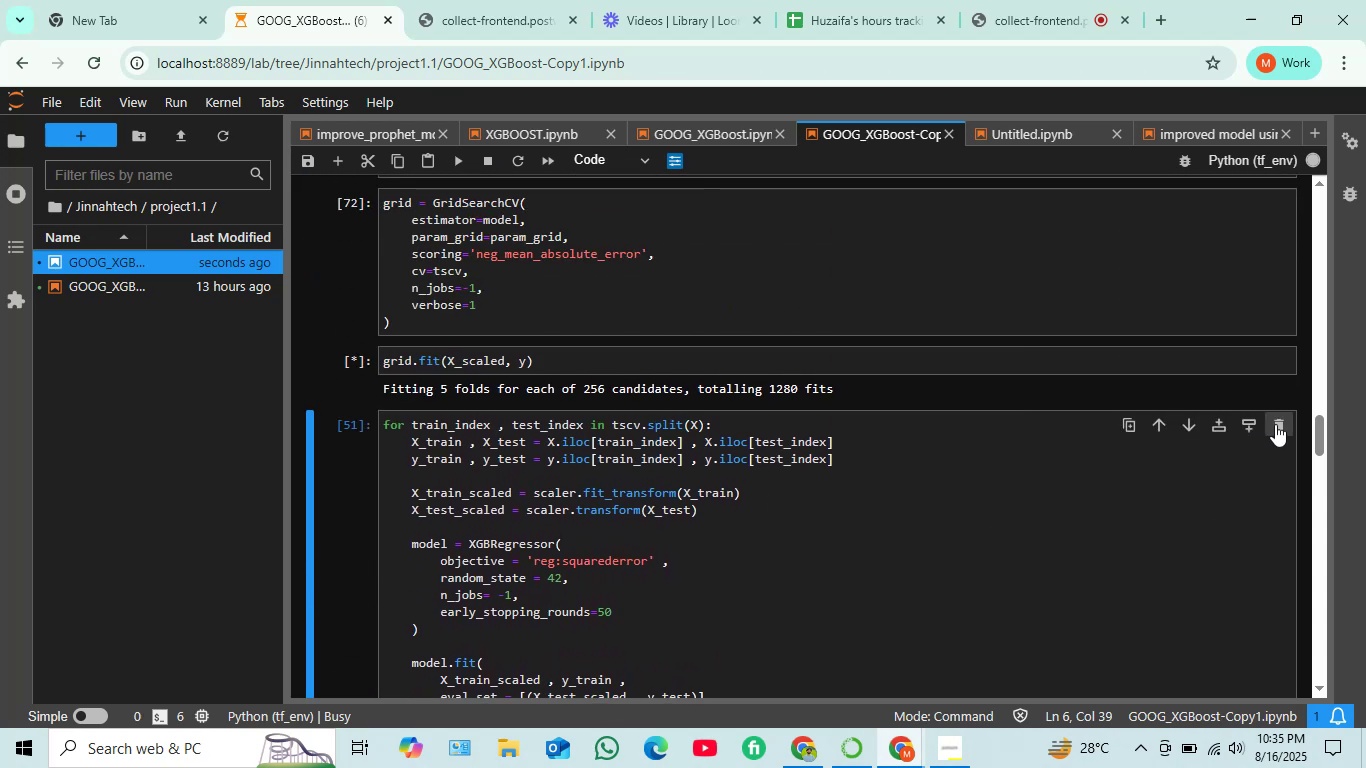 
left_click([1277, 424])
 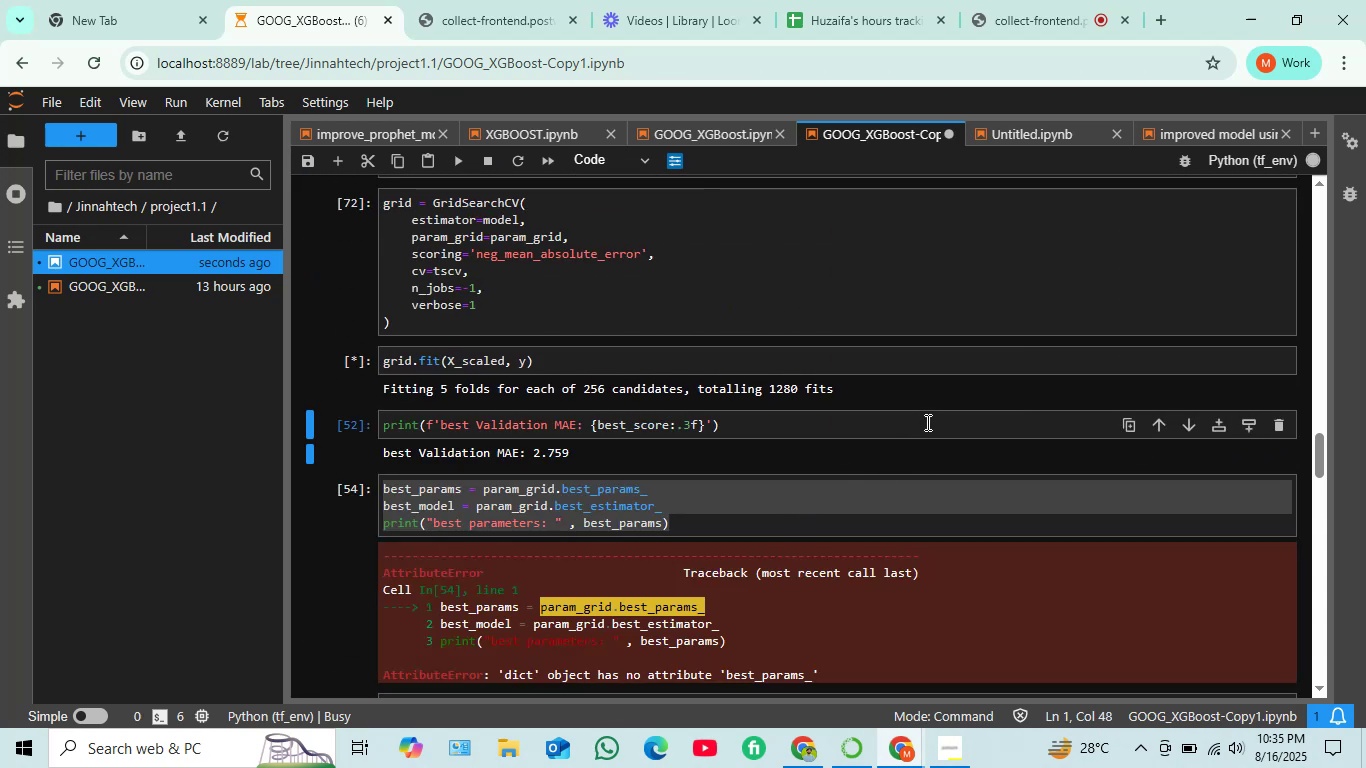 
left_click([903, 421])
 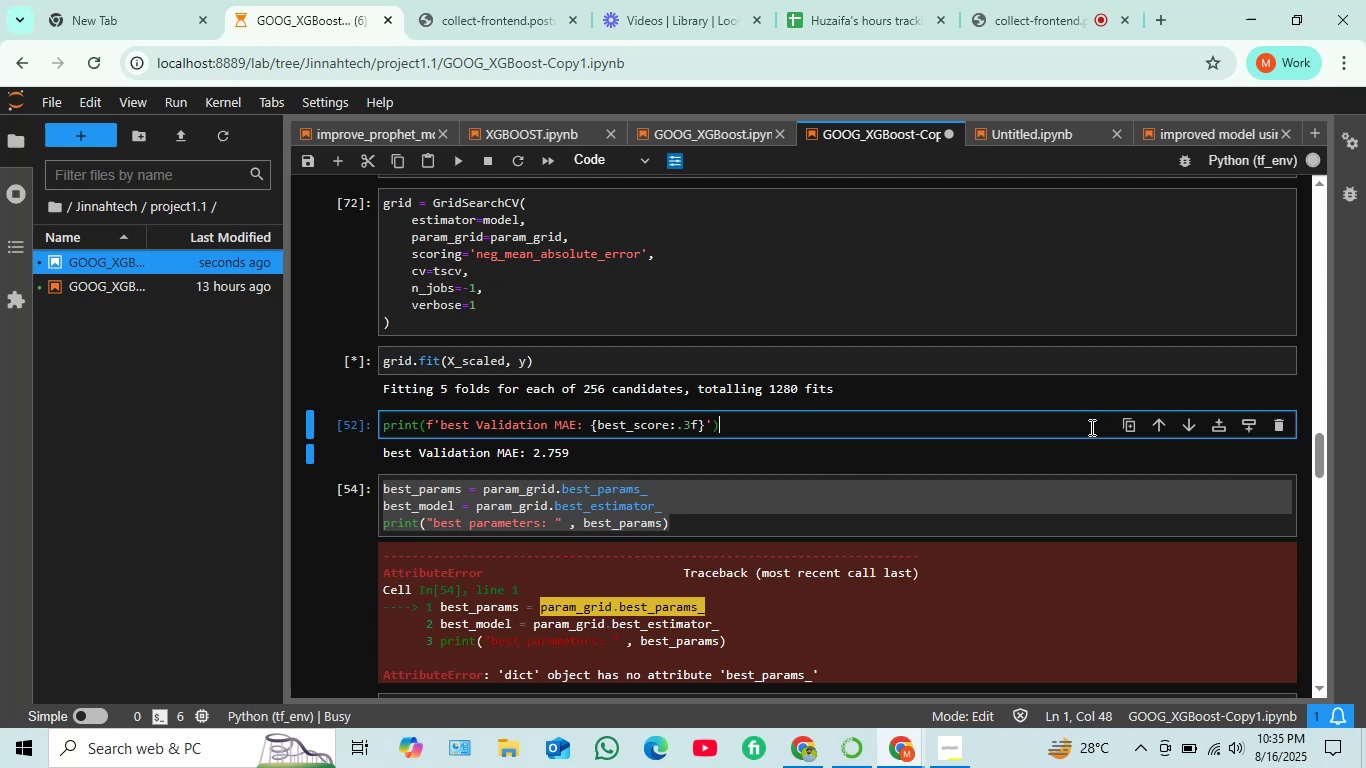 
wait(7.72)
 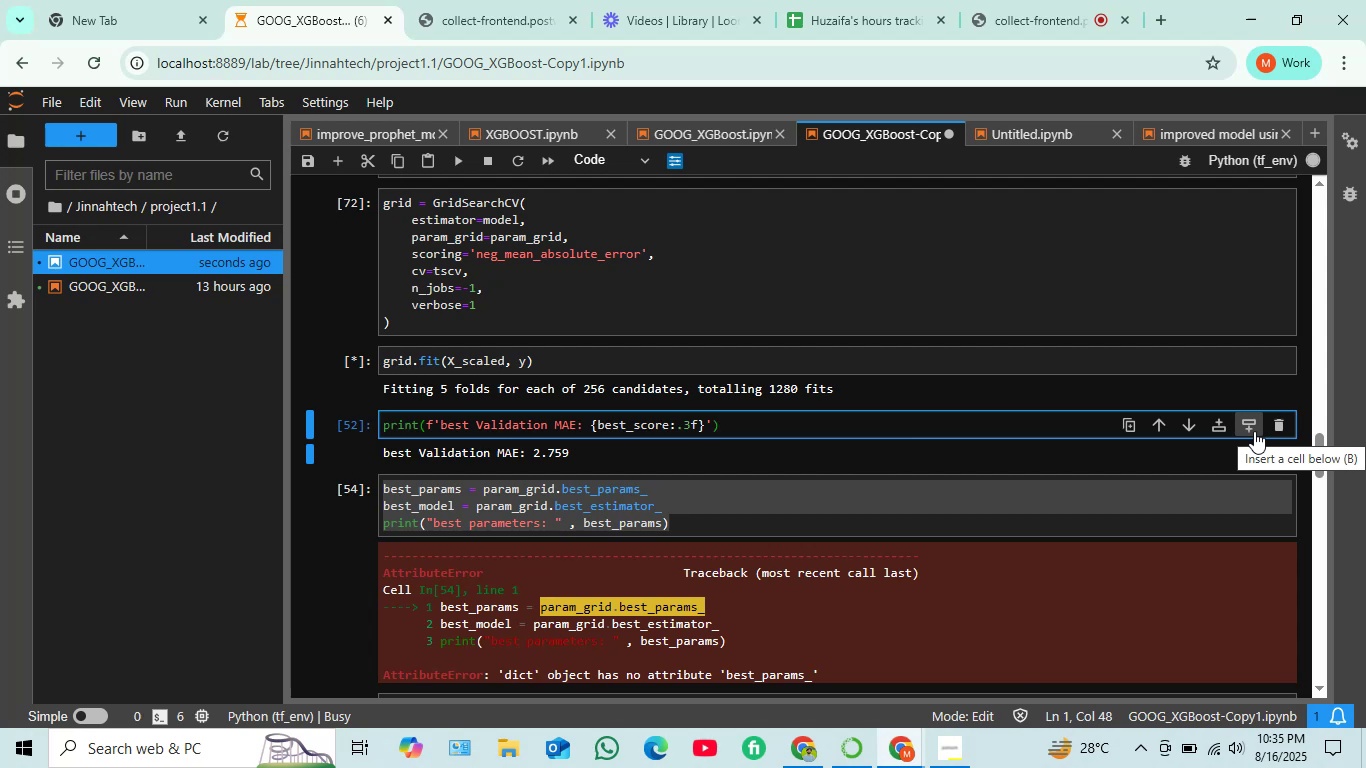 
left_click([1217, 420])
 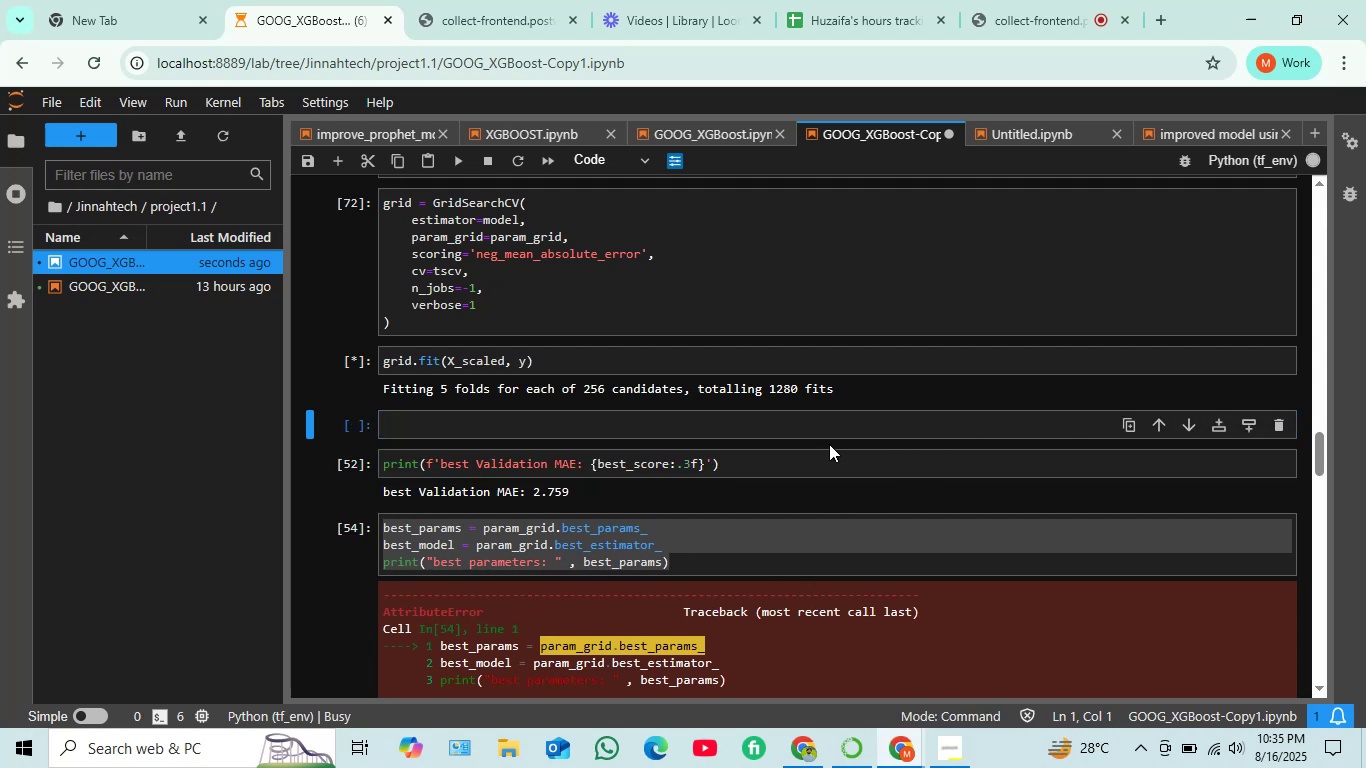 
key(Control+V)
 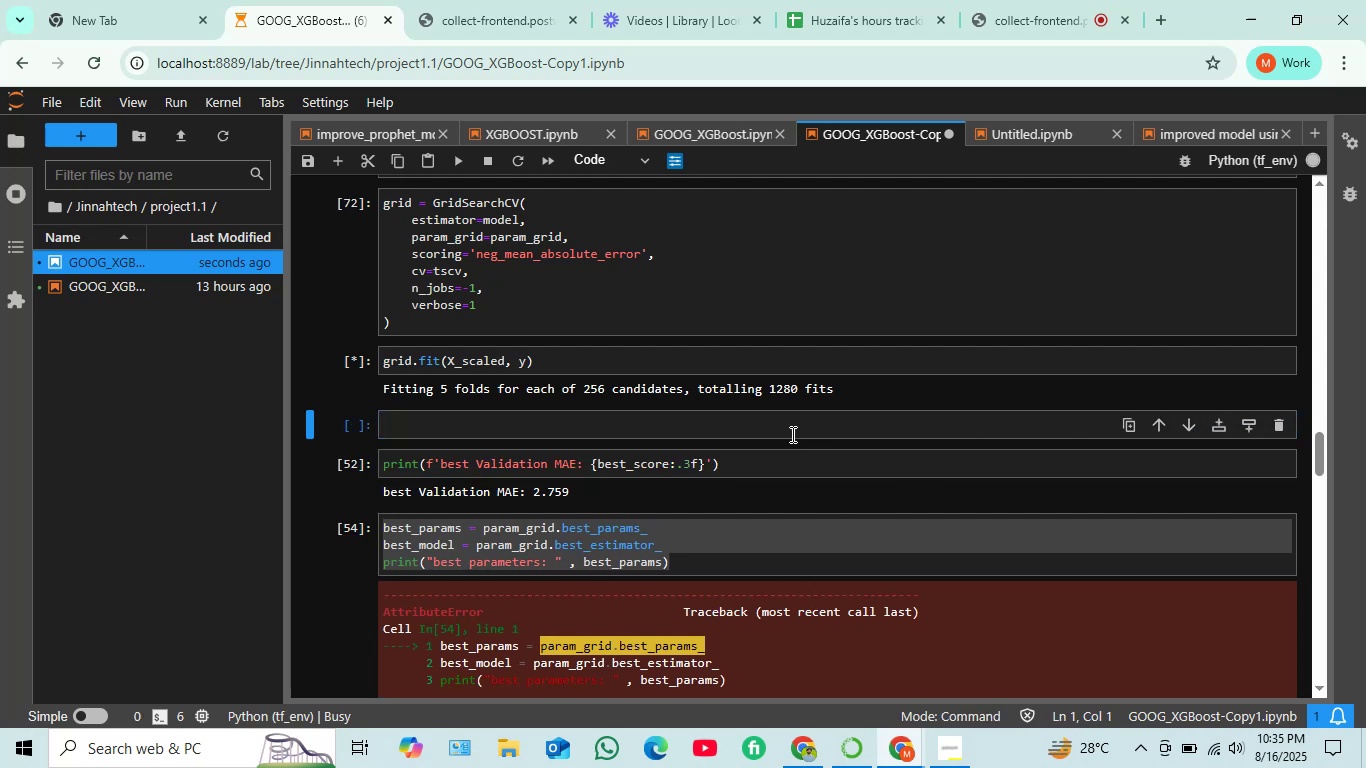 
left_click([788, 427])
 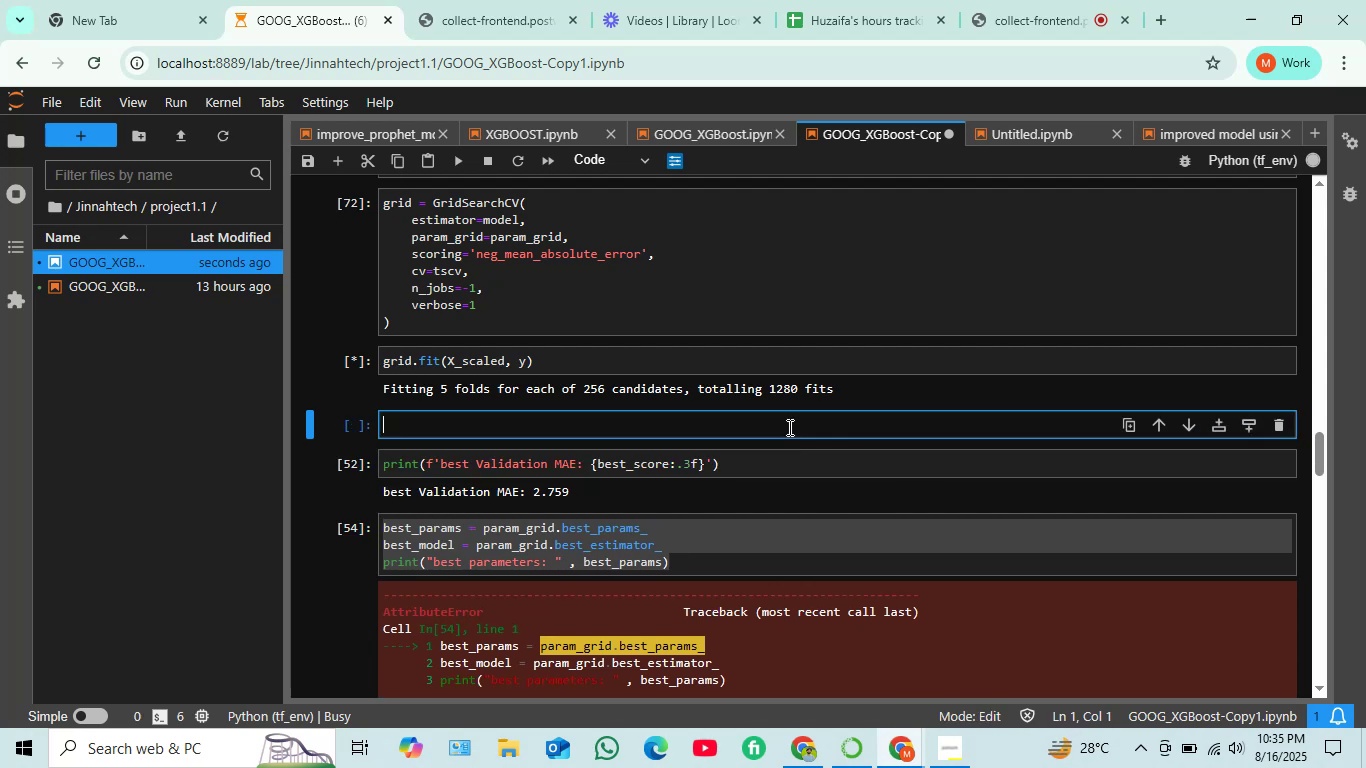 
key(Control+V)
 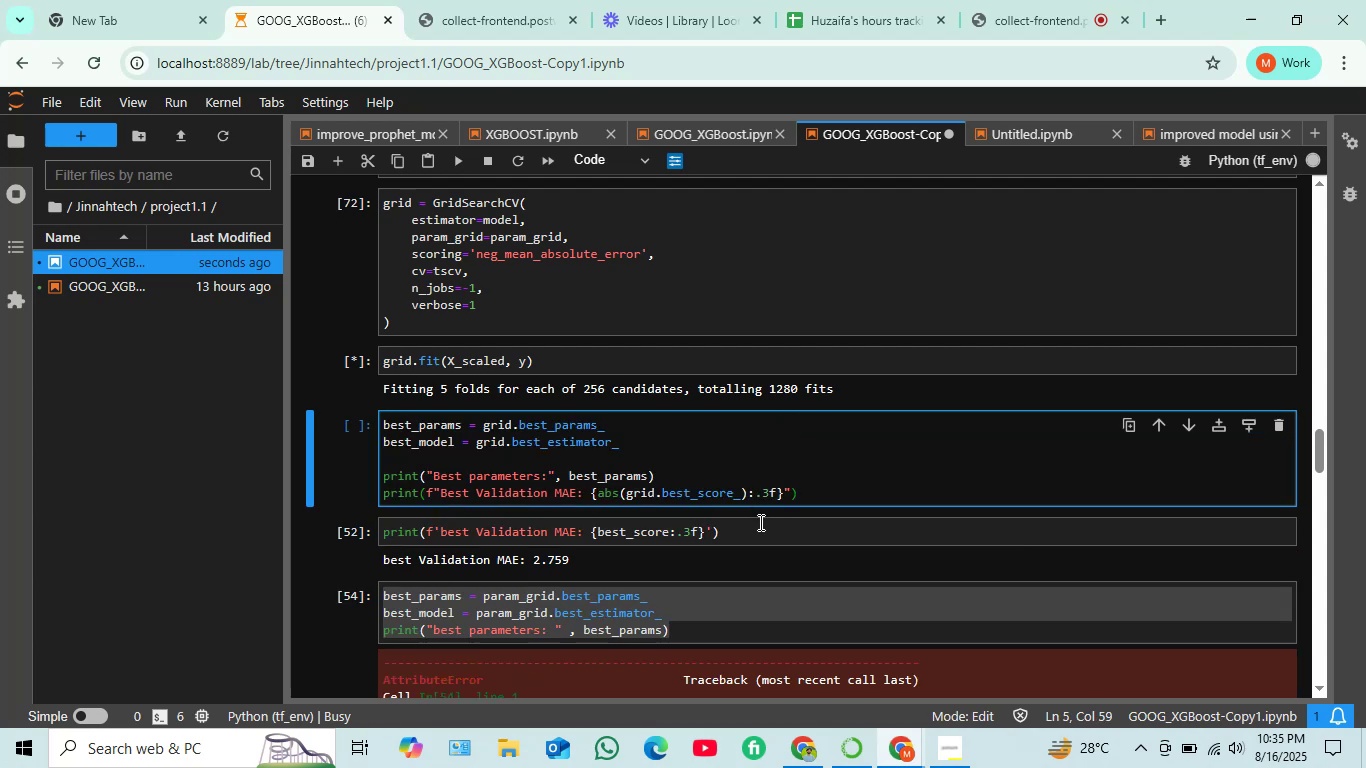 
wait(10.14)
 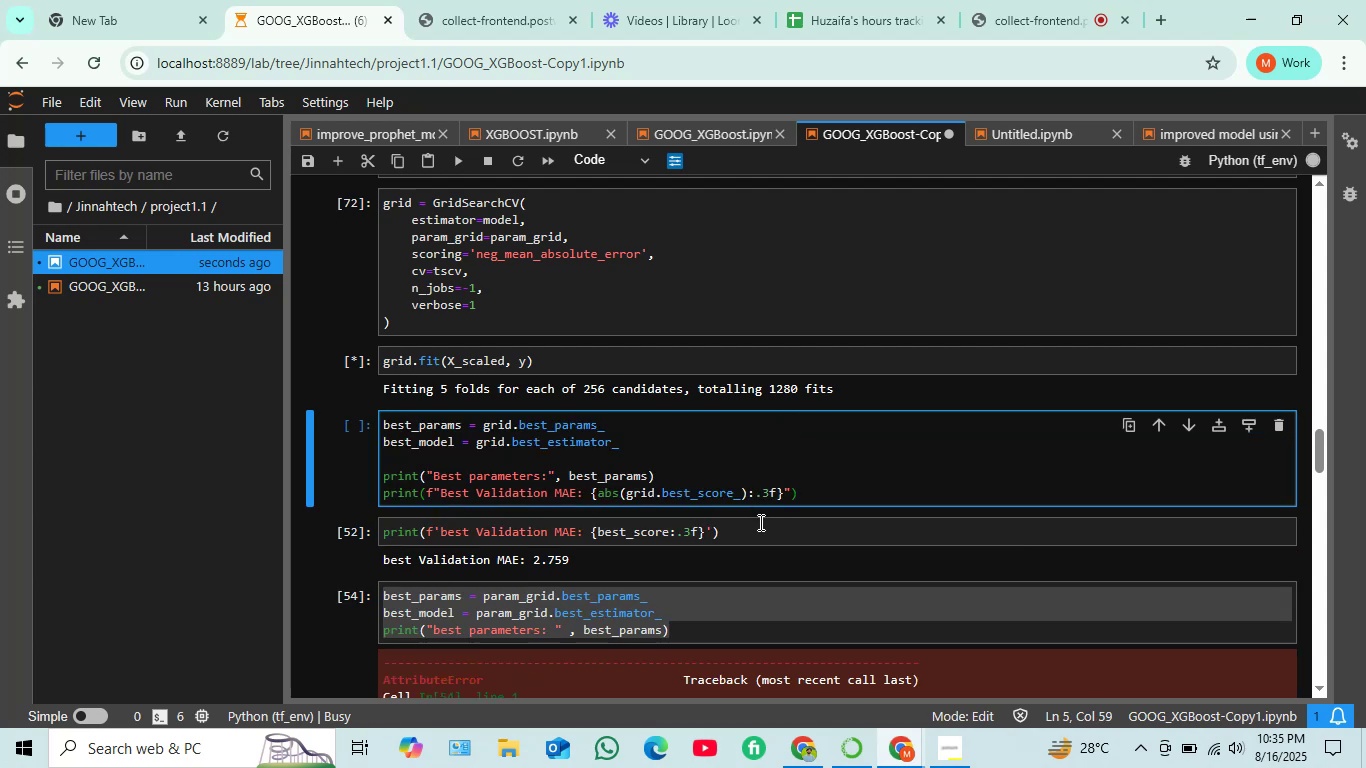 
key(Backspace)
 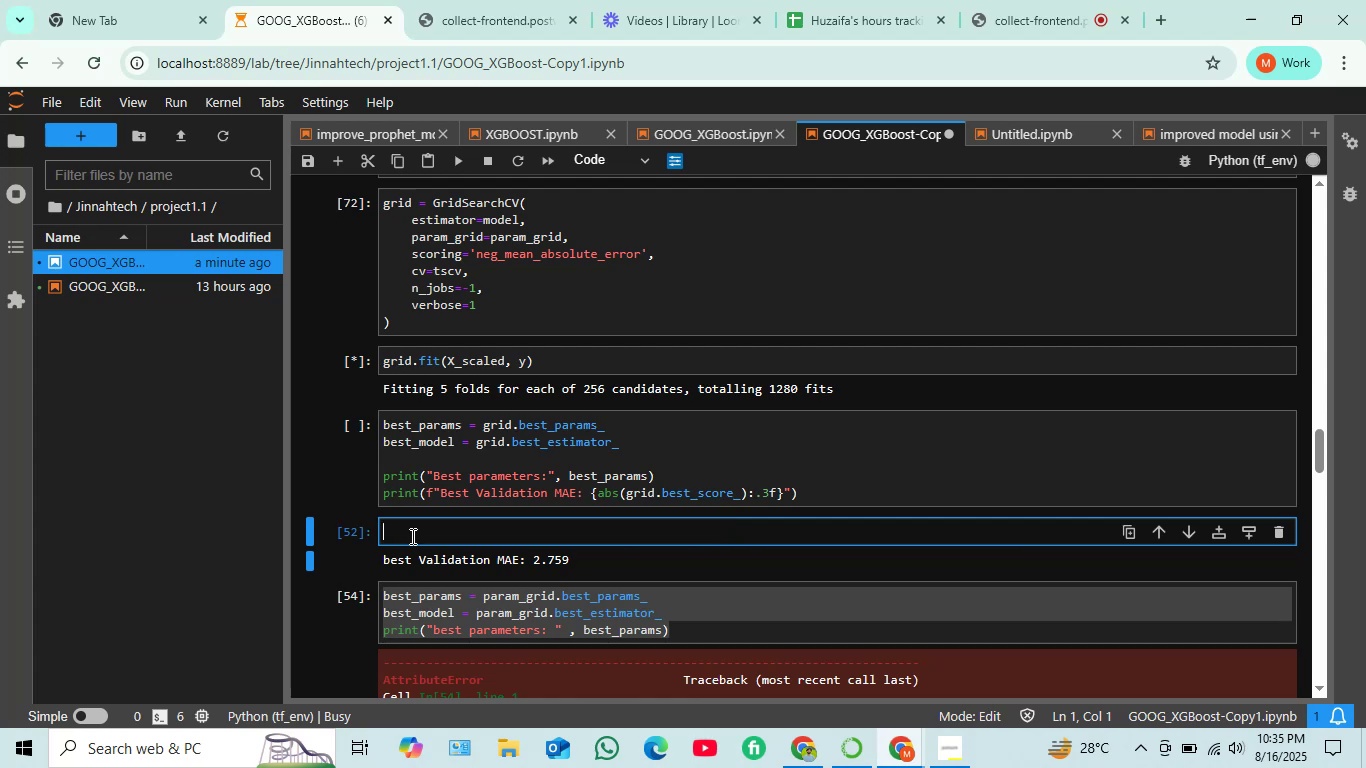 
key(Shift+Enter)
 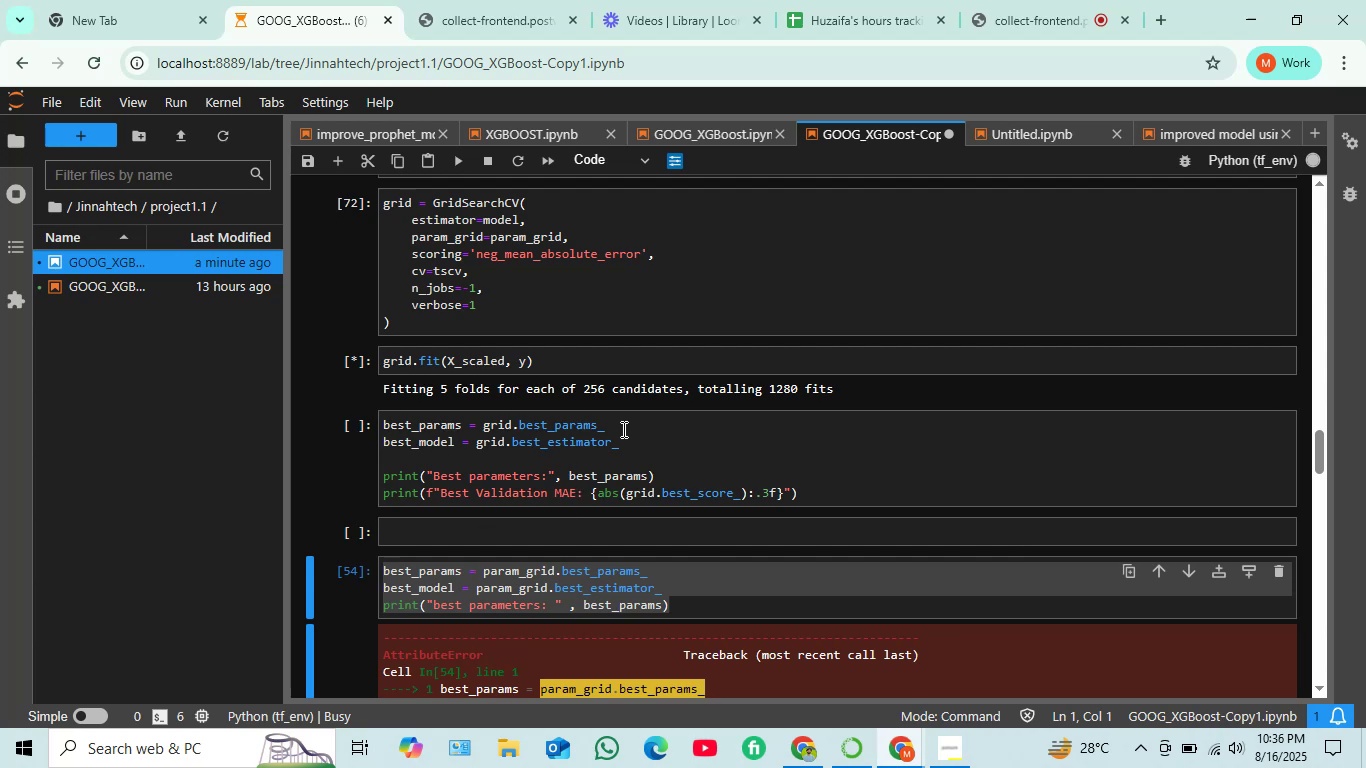 
wait(15.84)
 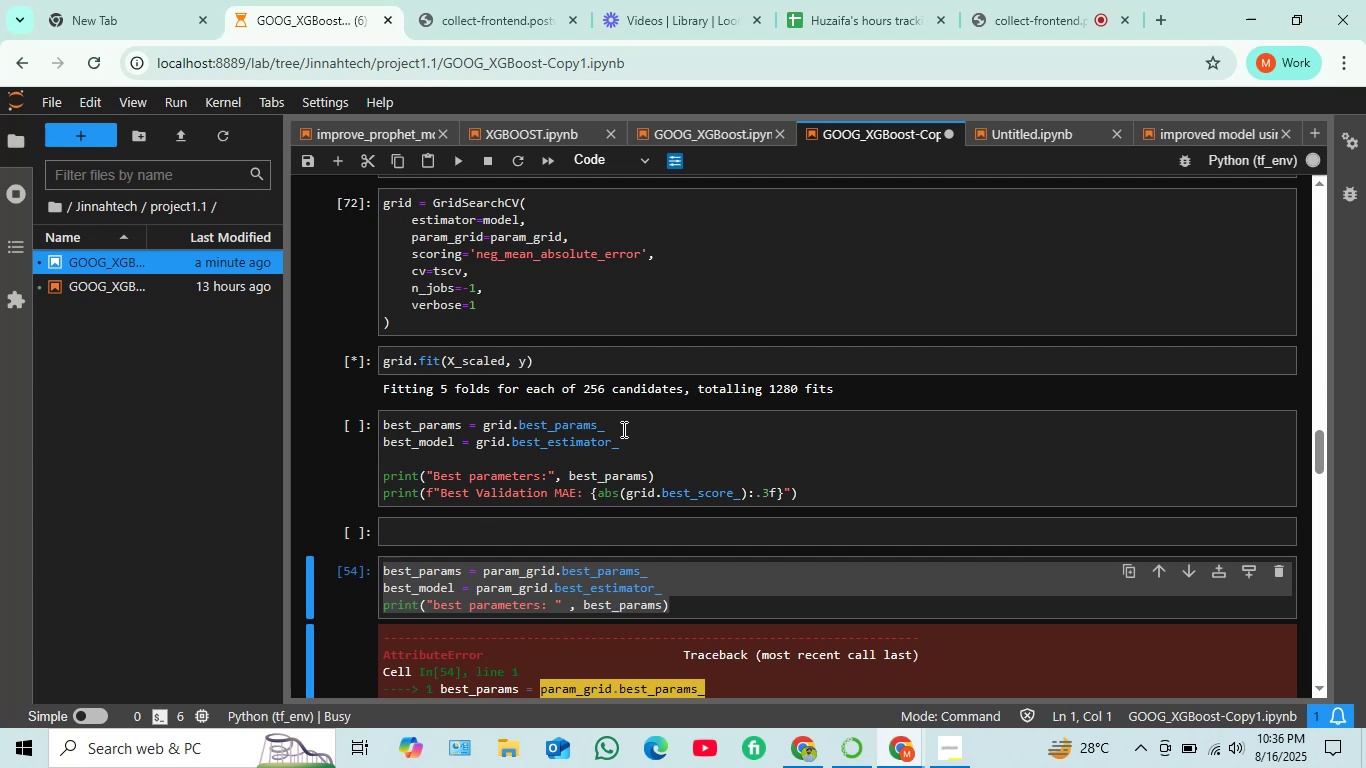 
scroll: coordinate [539, 367], scroll_direction: up, amount: 1.0
 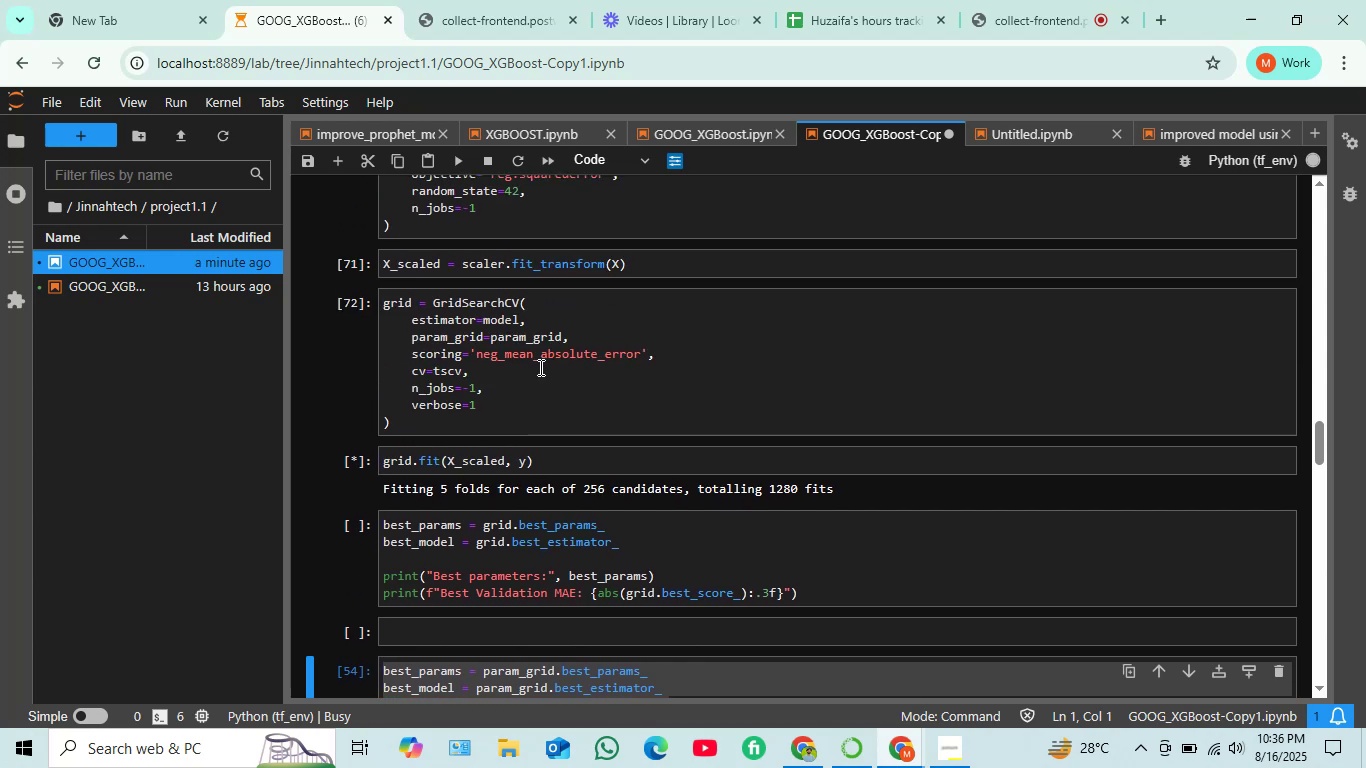 
scroll: coordinate [537, 366], scroll_direction: down, amount: 2.0
 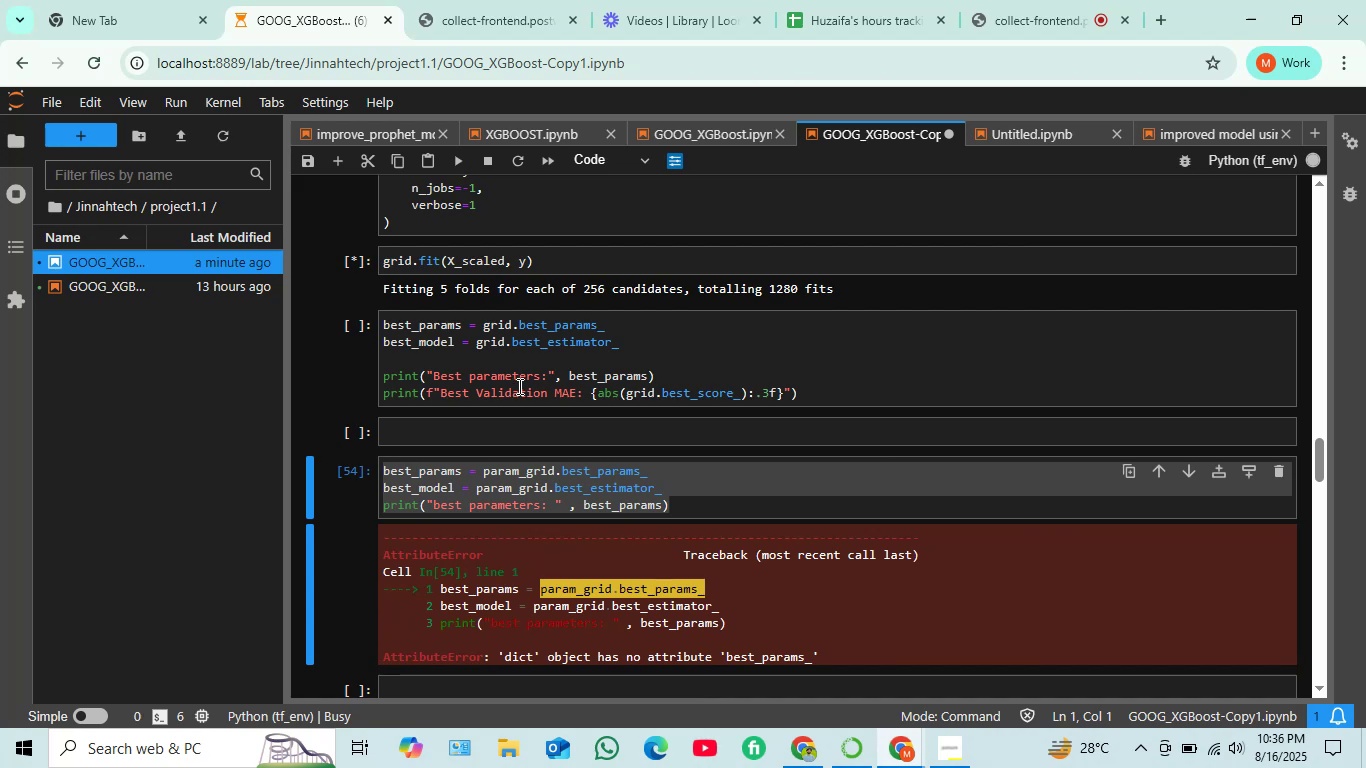 
wait(13.52)
 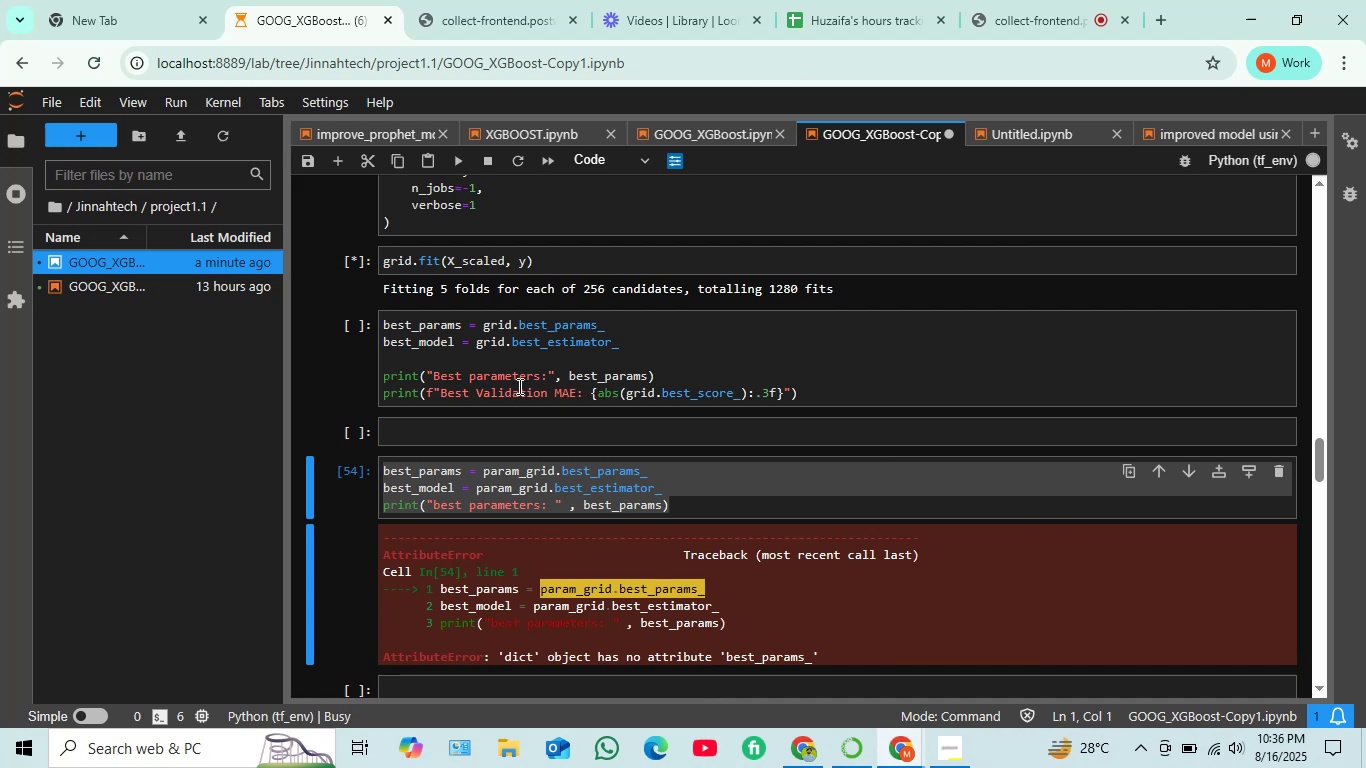 
scroll: coordinate [581, 356], scroll_direction: down, amount: 1.0
 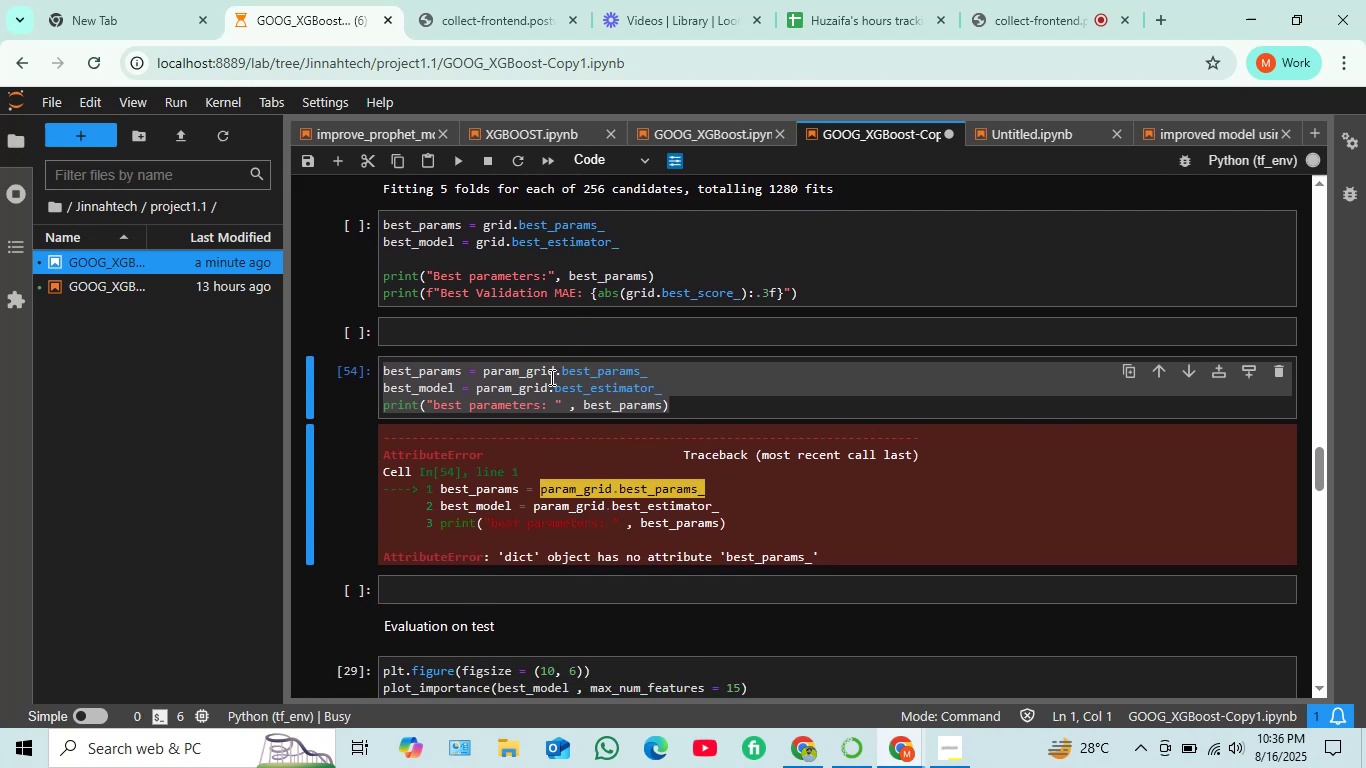 
scroll: coordinate [553, 381], scroll_direction: up, amount: 2.0
 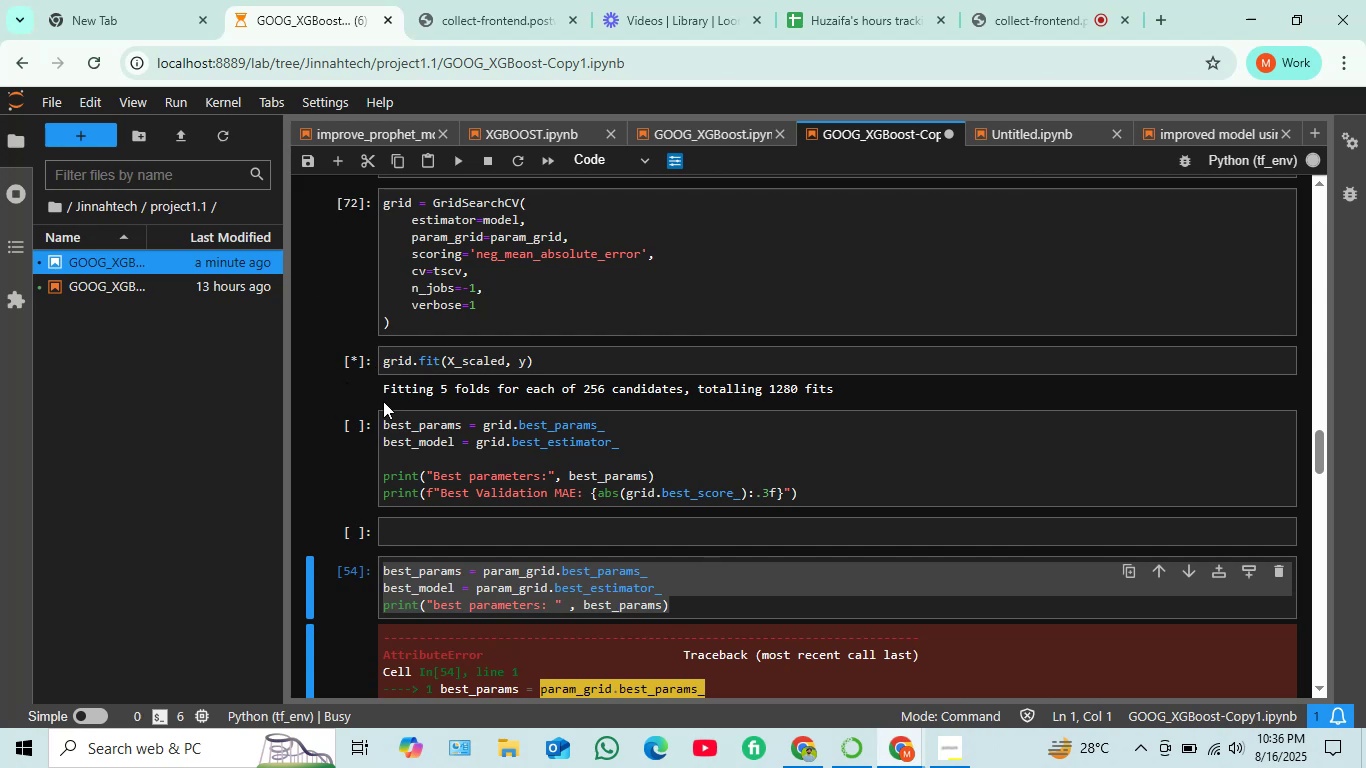 
scroll: coordinate [489, 507], scroll_direction: down, amount: 1.0
 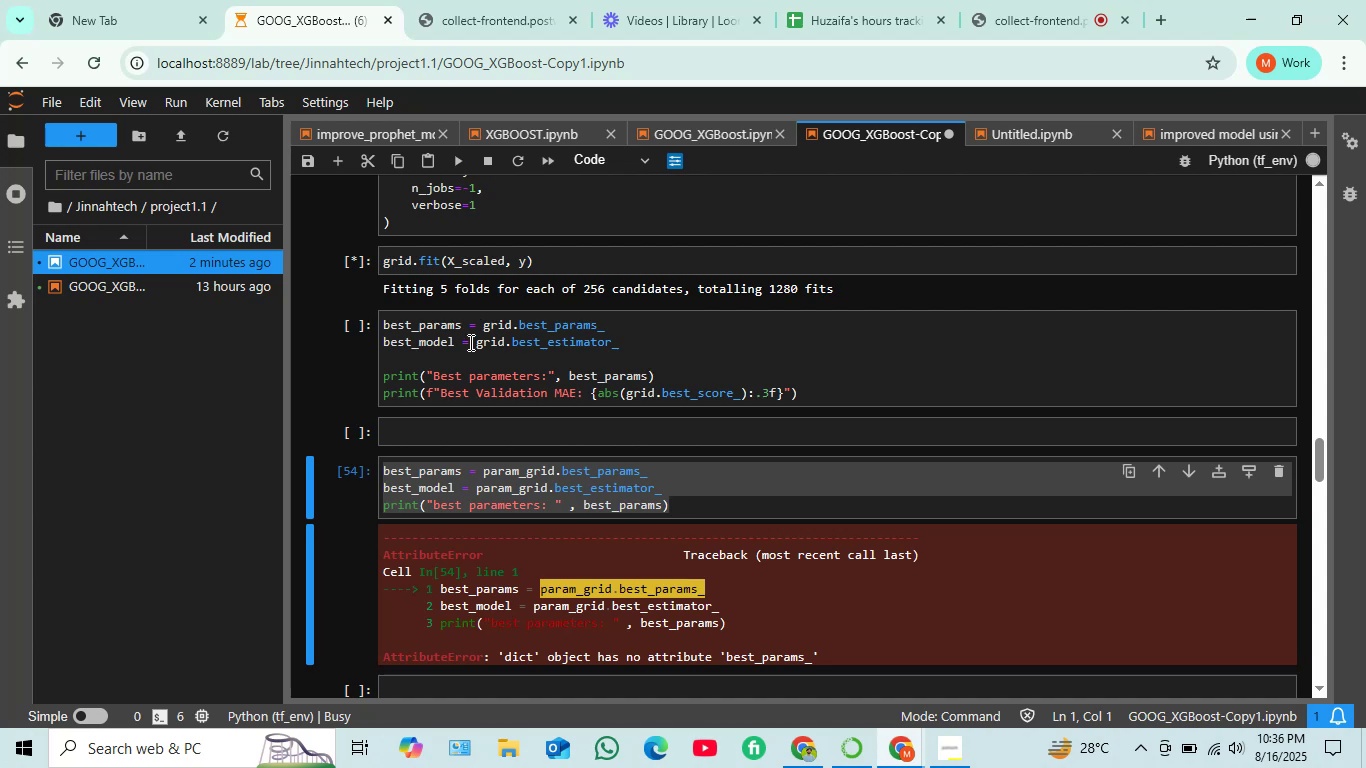 
wait(15.33)
 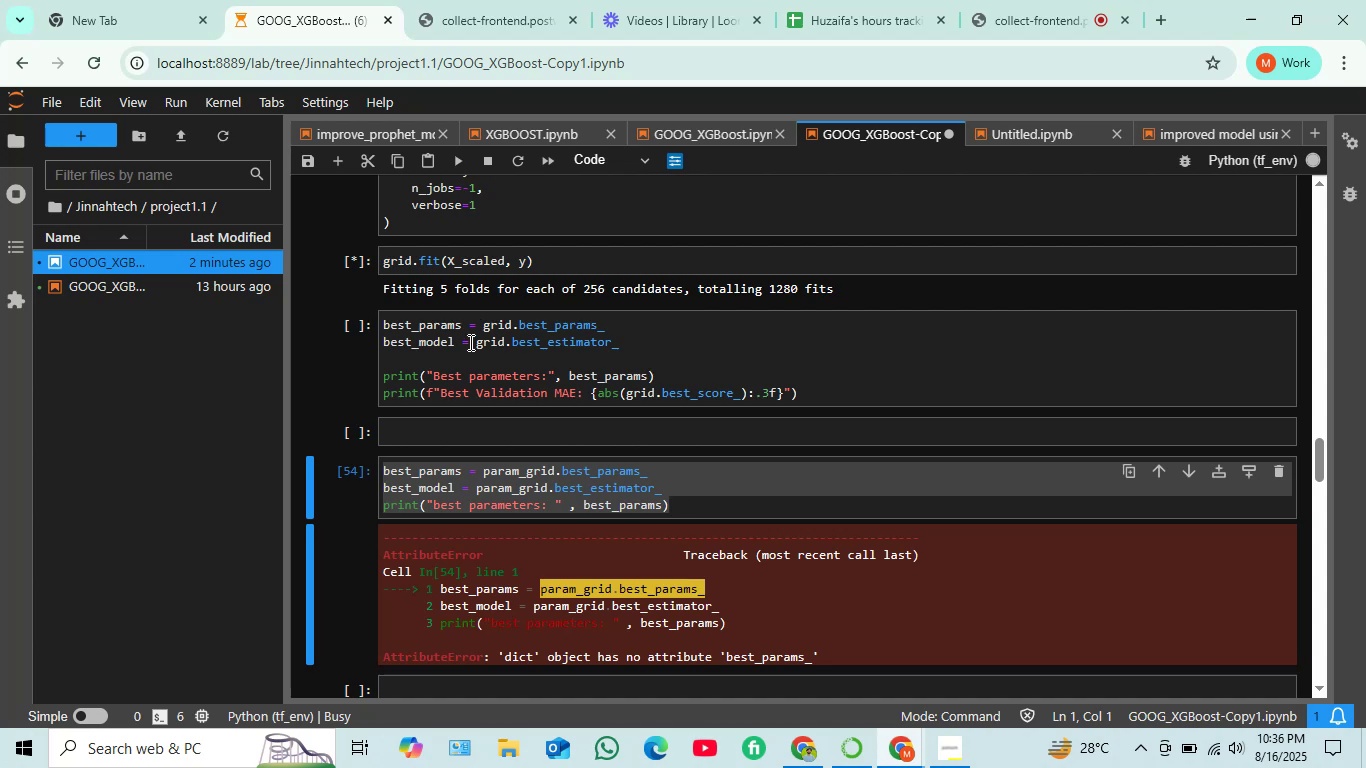 
left_click([676, 507])
 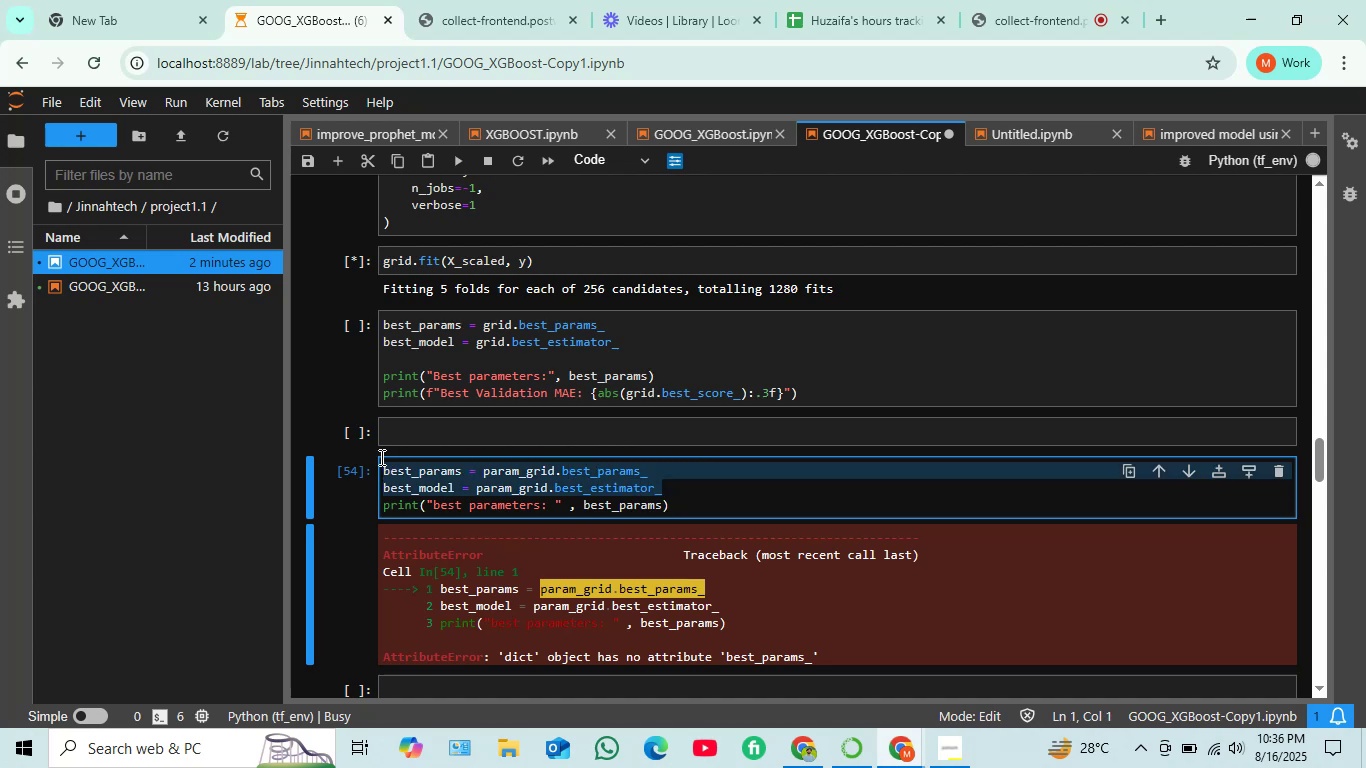 
wait(6.03)
 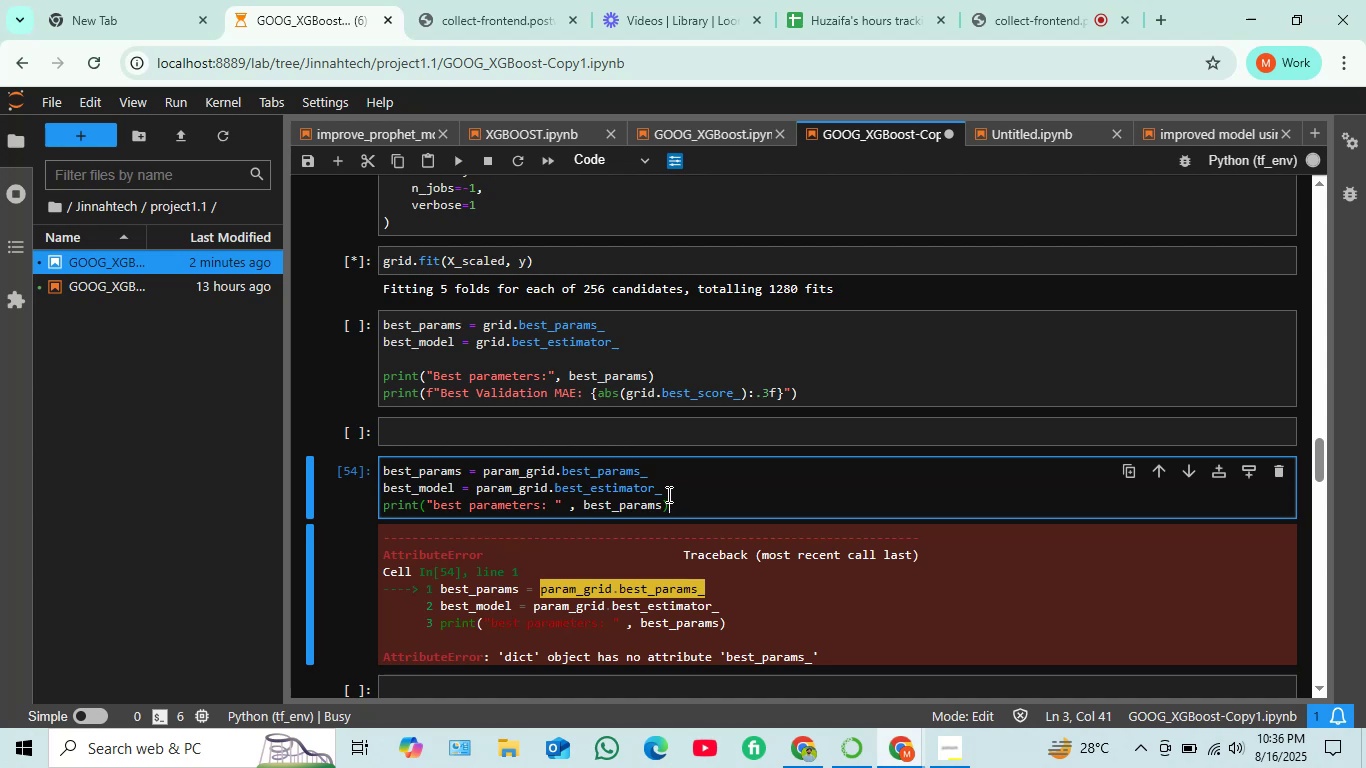 
key(Backspace)
 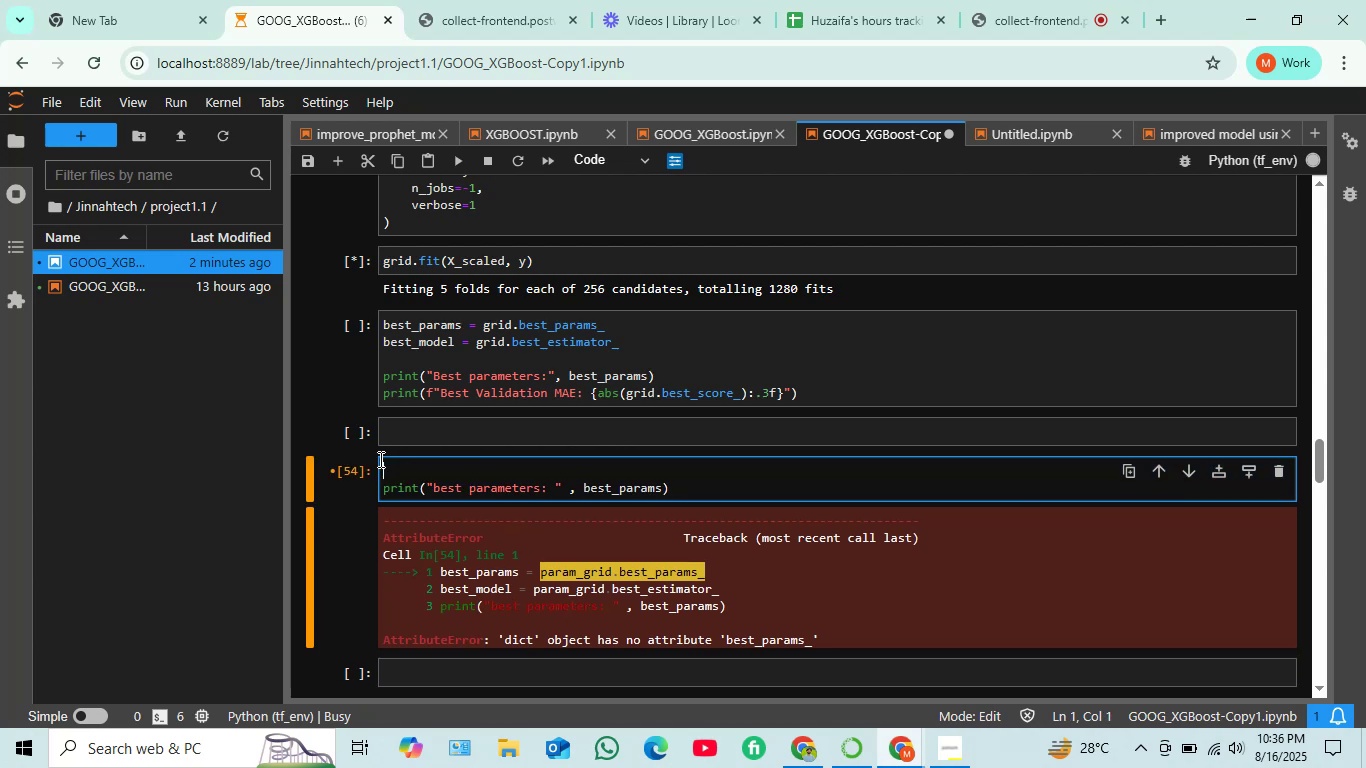 
key(Backspace)
 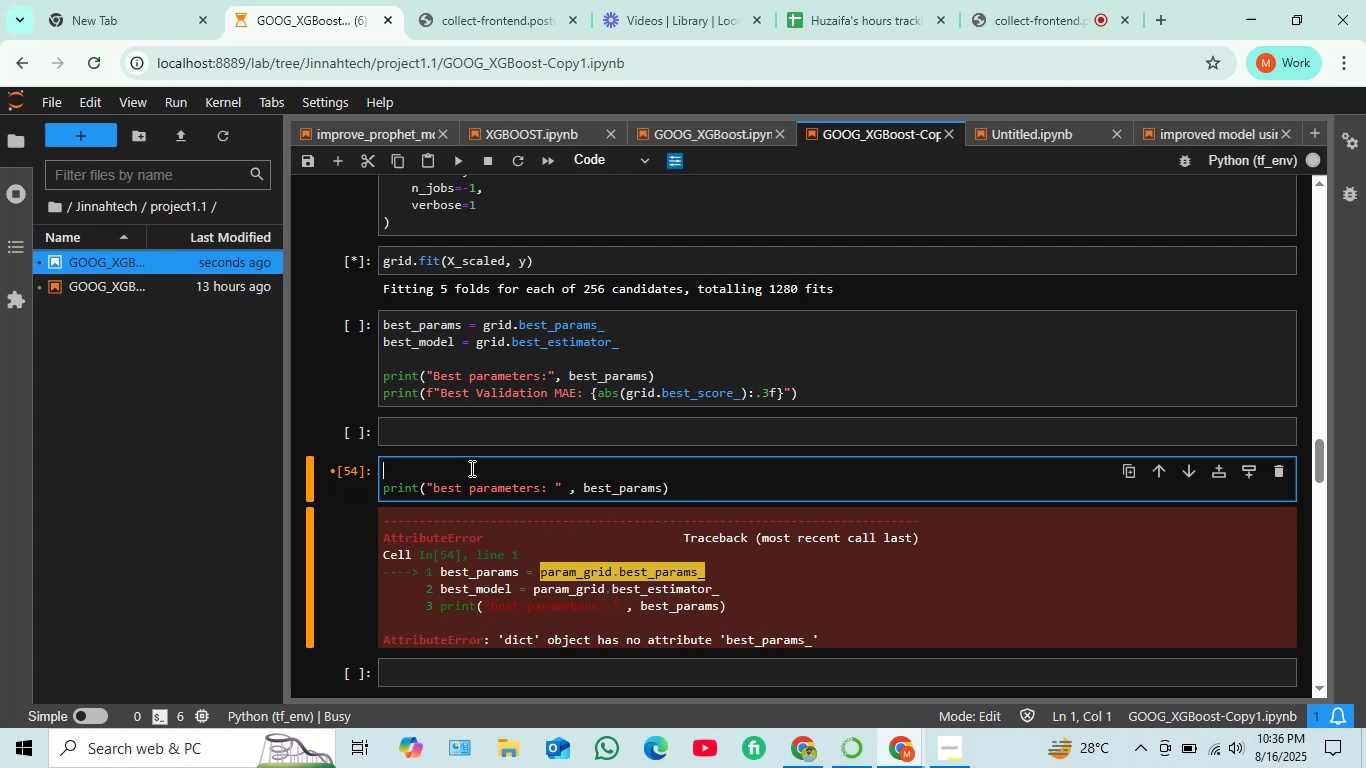 
wait(7.31)
 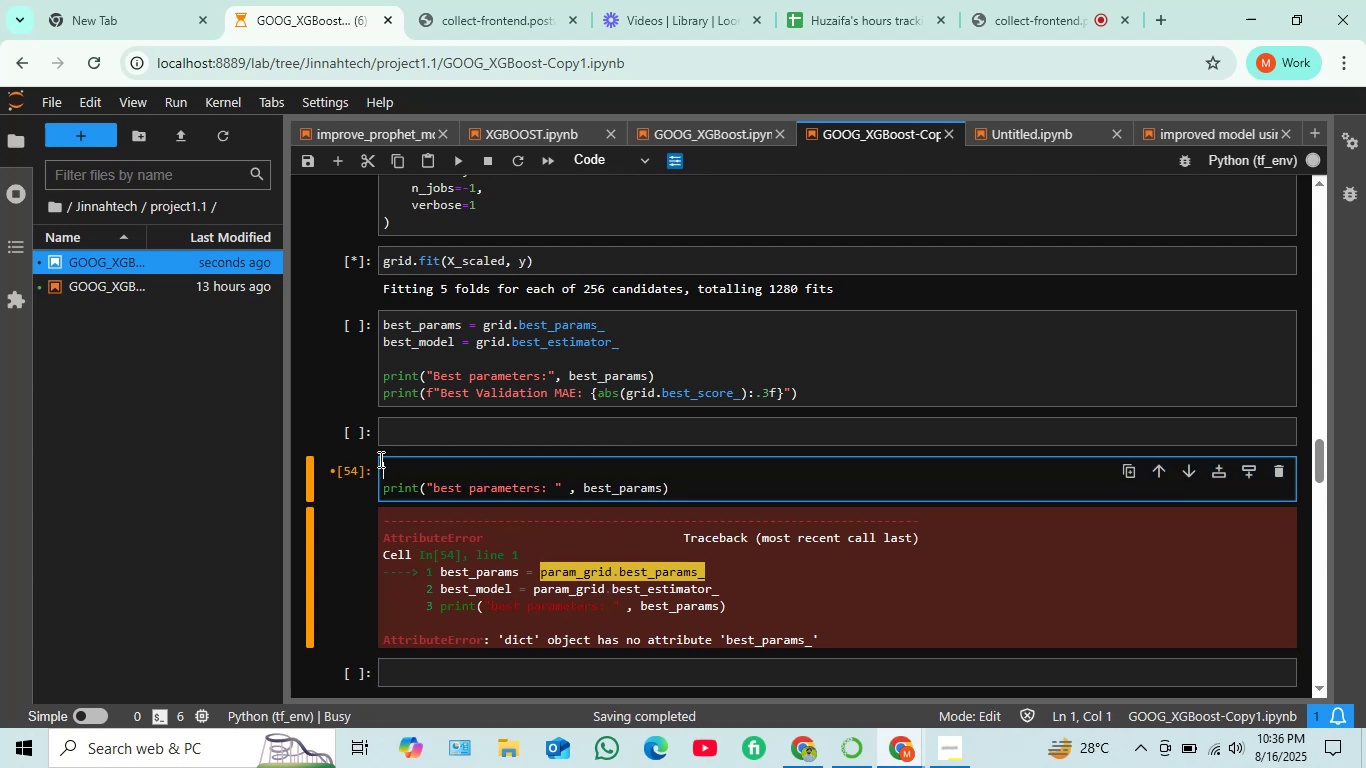 
scroll: coordinate [473, 460], scroll_direction: up, amount: 1.0
 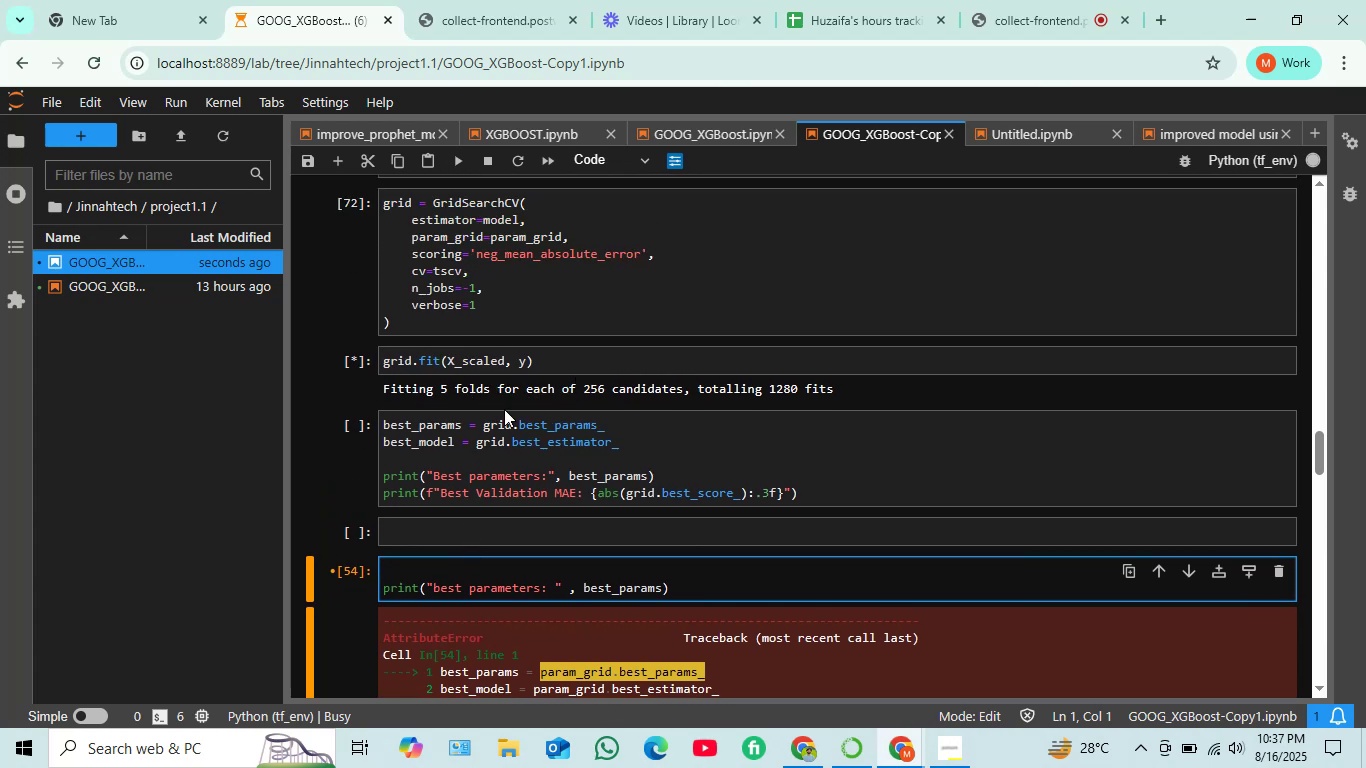 
wait(9.04)
 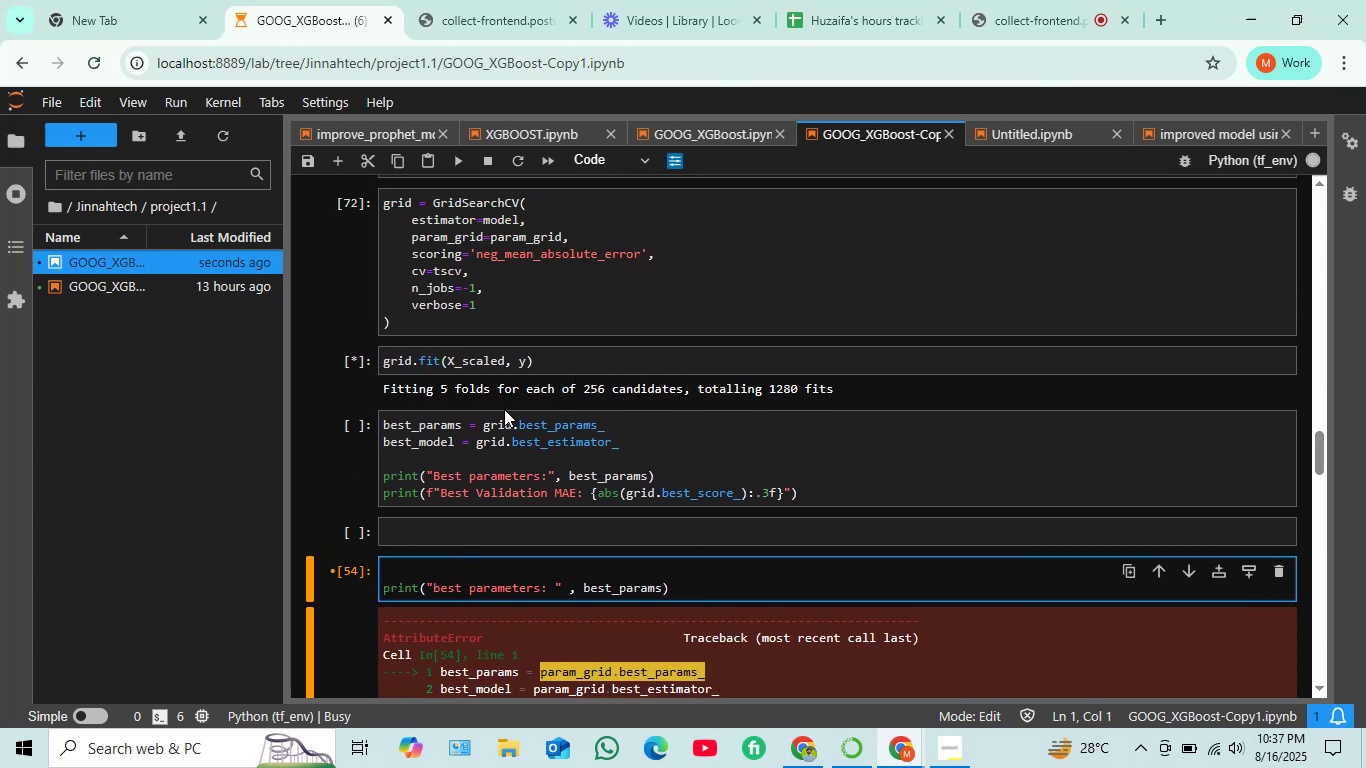 
scroll: coordinate [547, 482], scroll_direction: down, amount: 2.0
 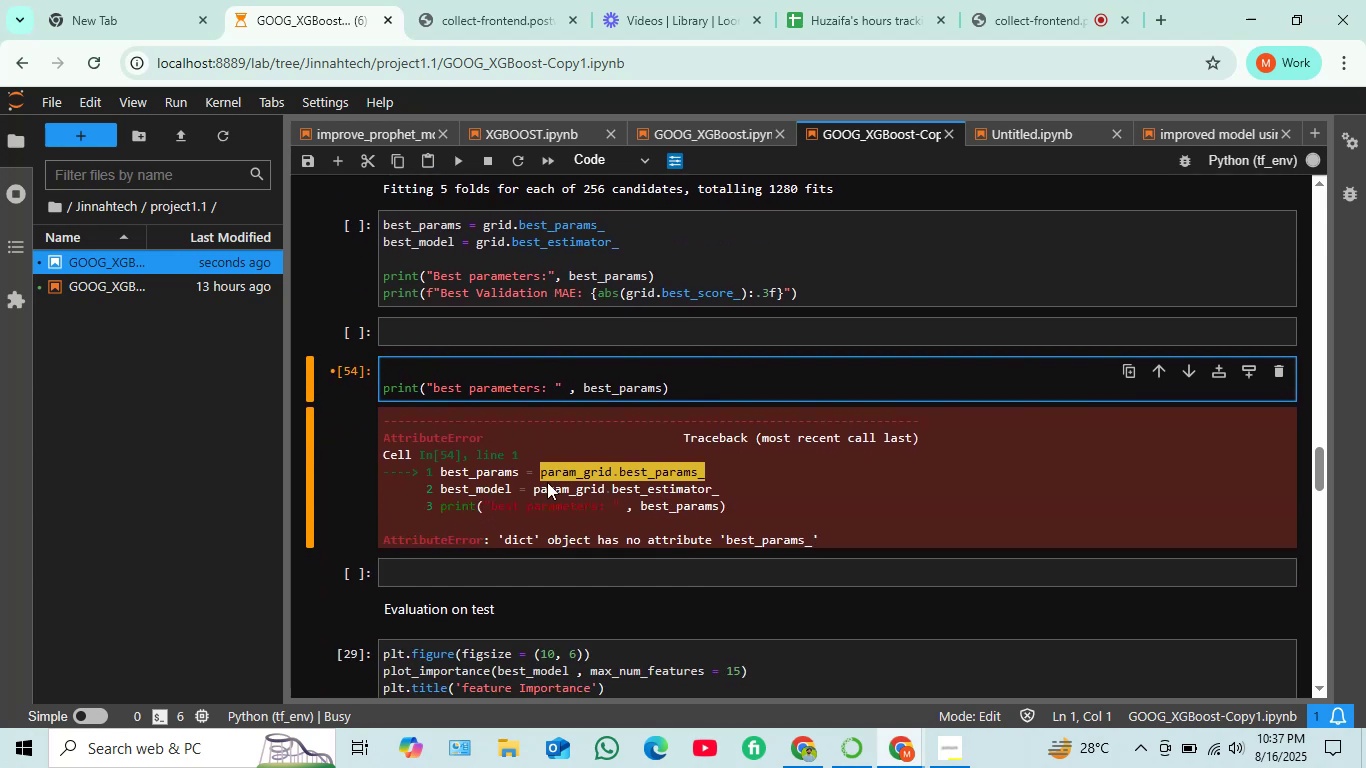 
wait(6.19)
 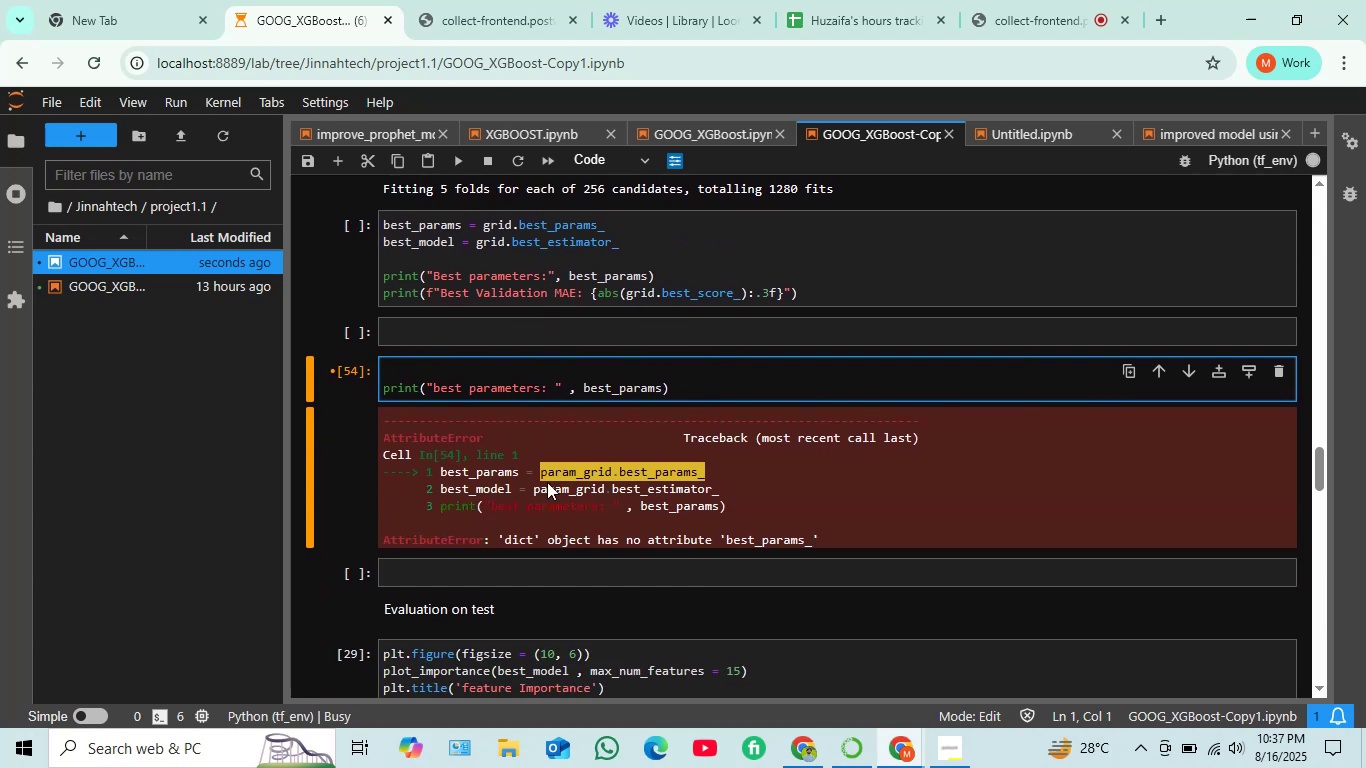 
scroll: coordinate [391, 303], scroll_direction: up, amount: 3.0
 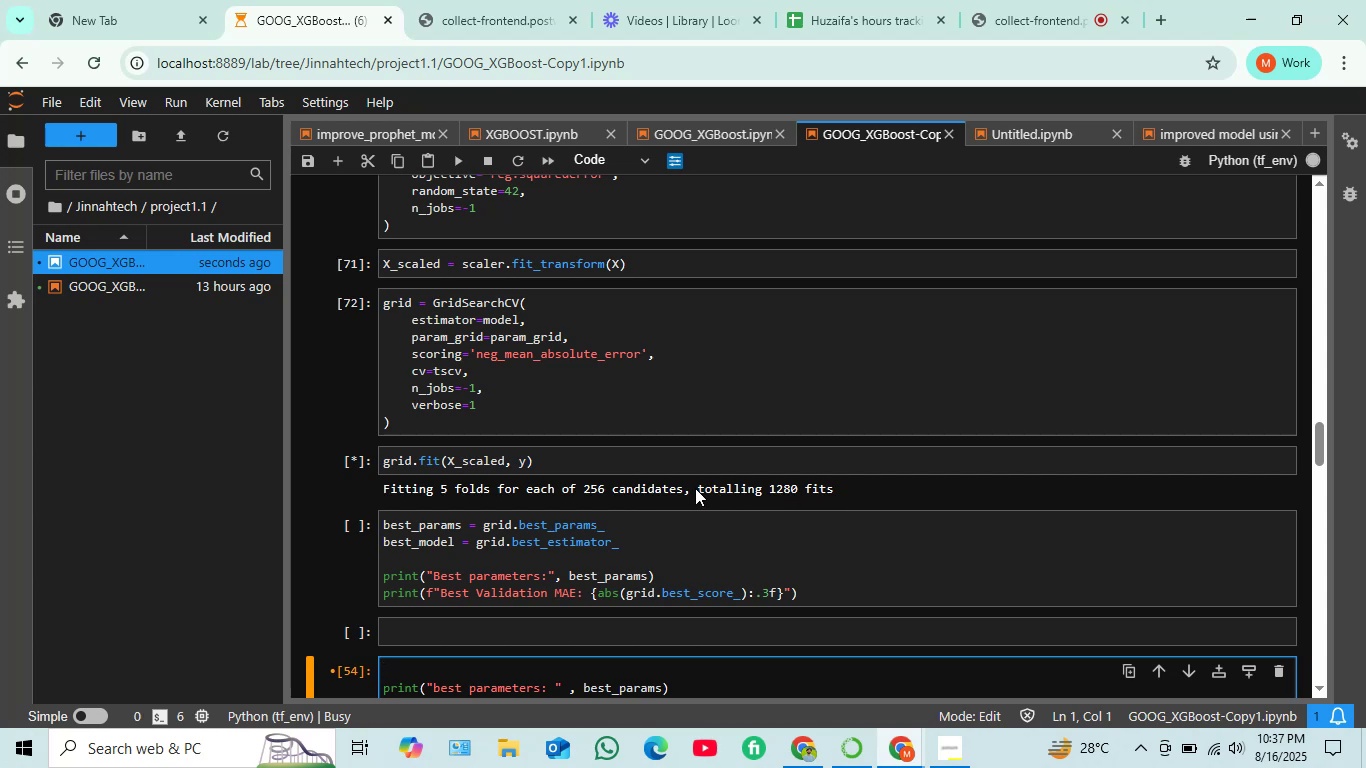 
wait(21.6)
 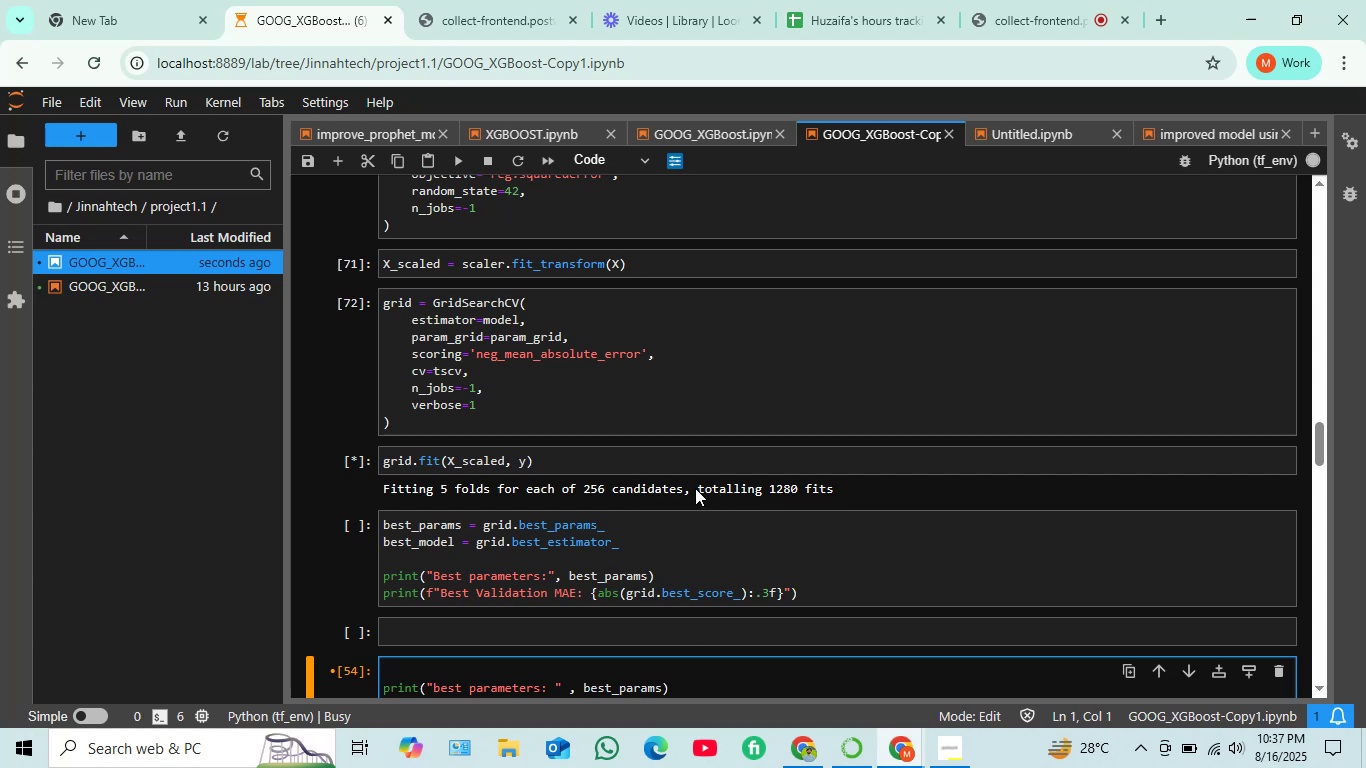 
scroll: coordinate [519, 473], scroll_direction: down, amount: 5.0
 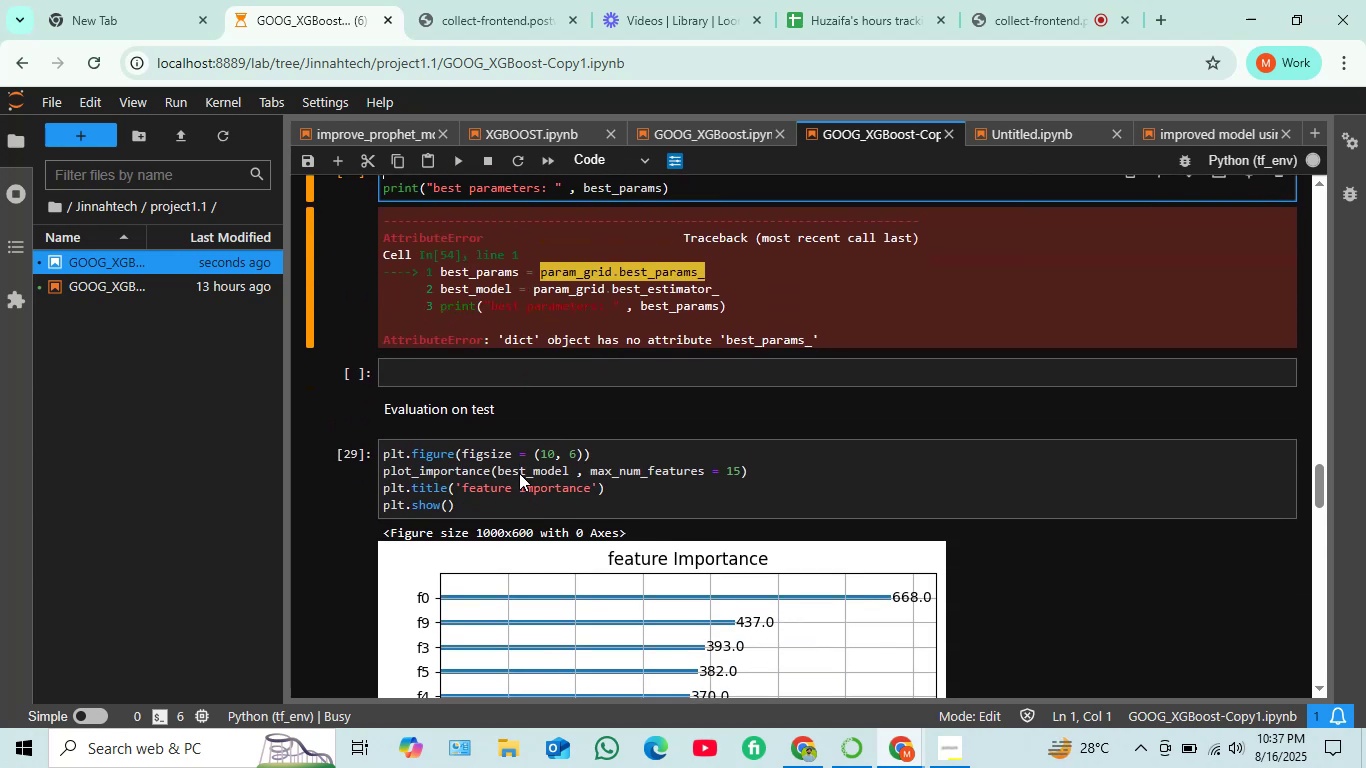 
scroll: coordinate [518, 473], scroll_direction: none, amount: 0.0
 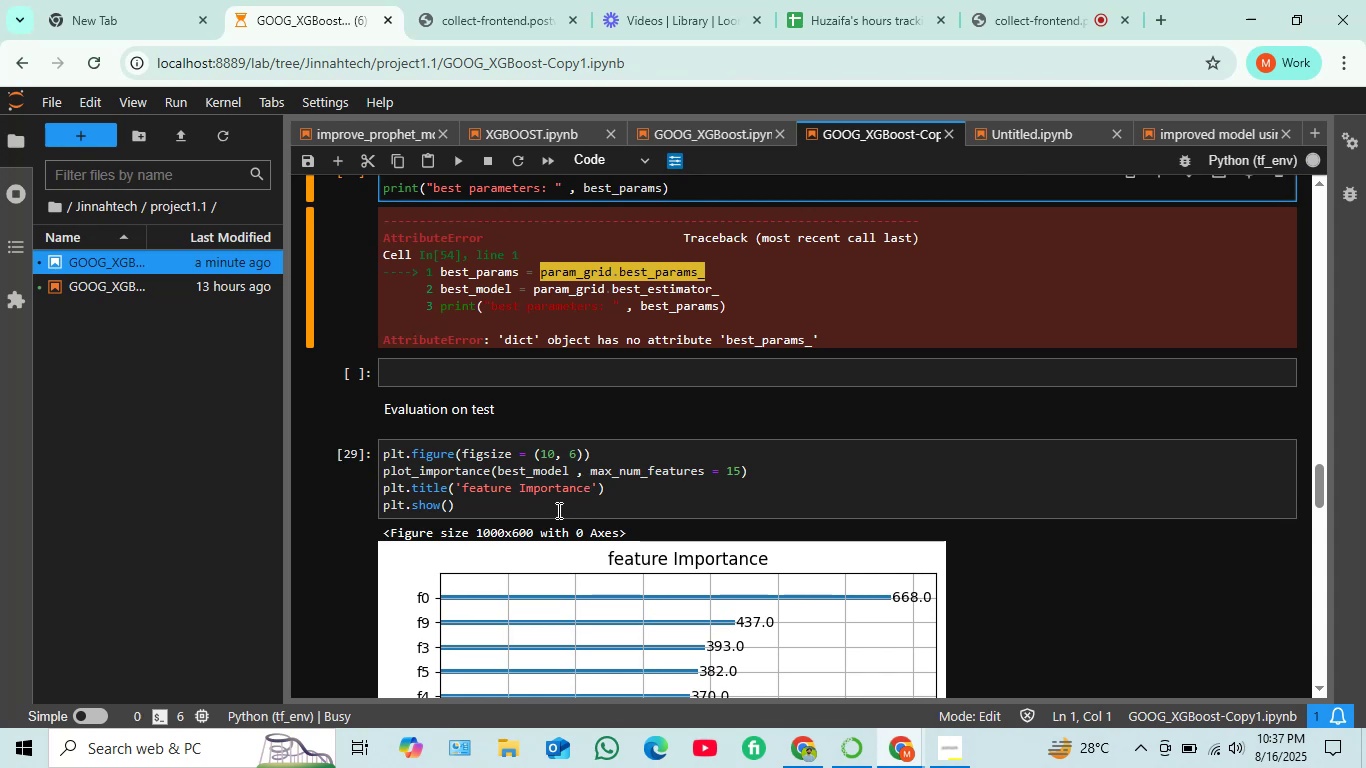 
left_click([534, 500])
 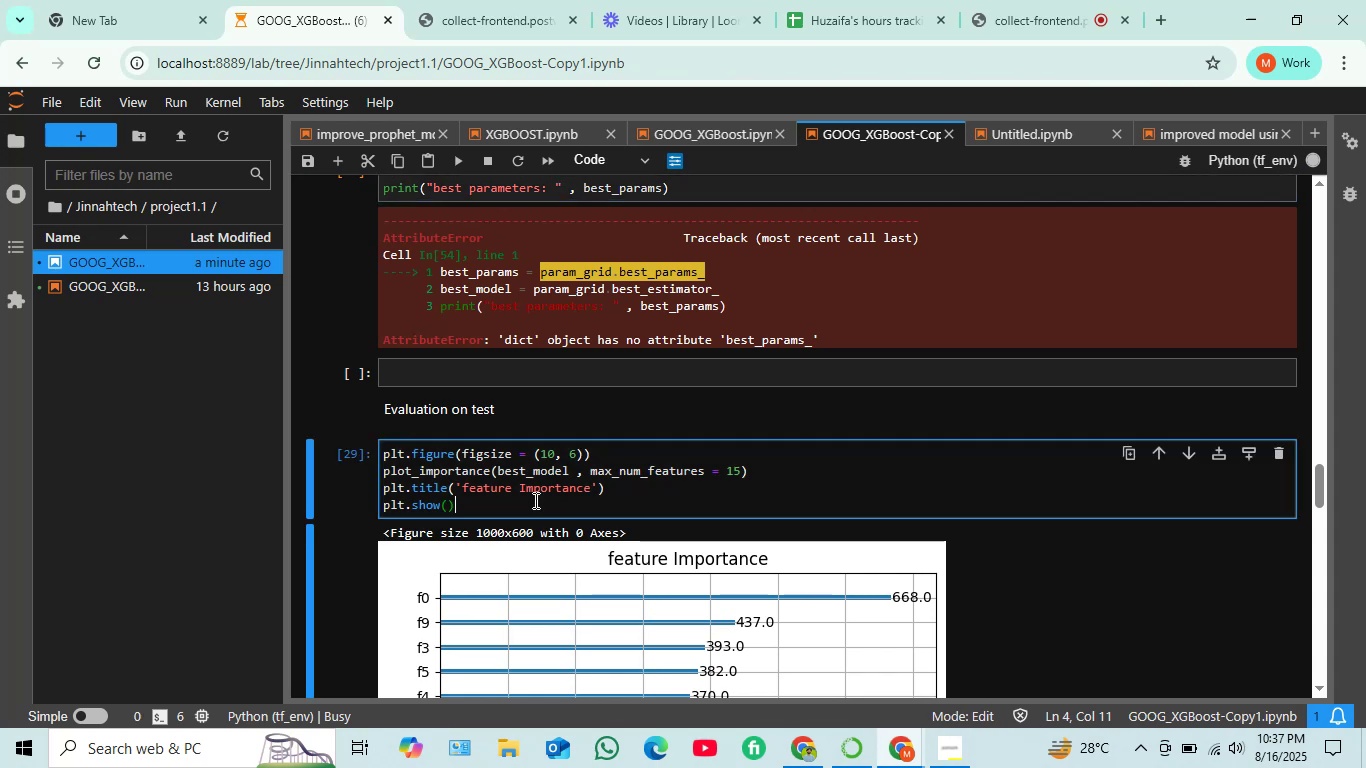 
scroll: coordinate [534, 500], scroll_direction: up, amount: 6.0
 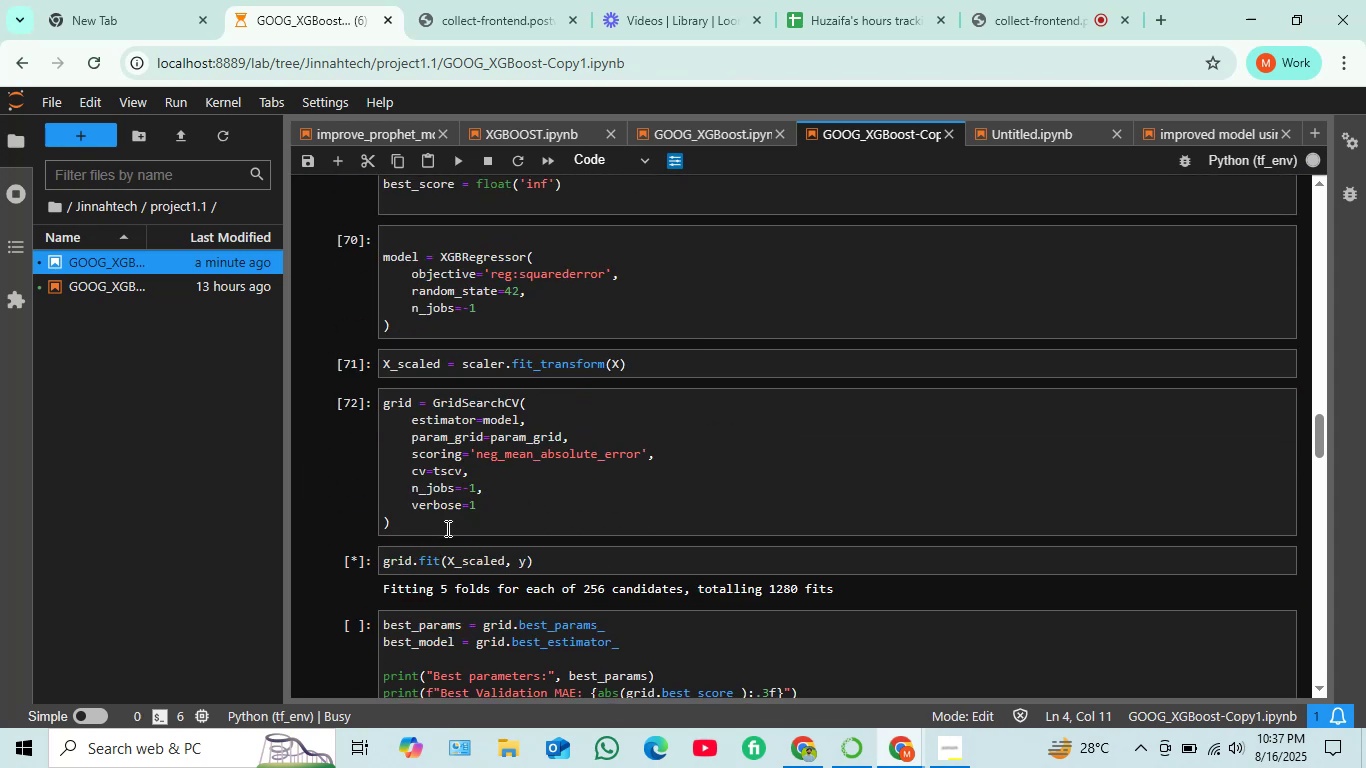 
scroll: coordinate [495, 559], scroll_direction: down, amount: 1.0
 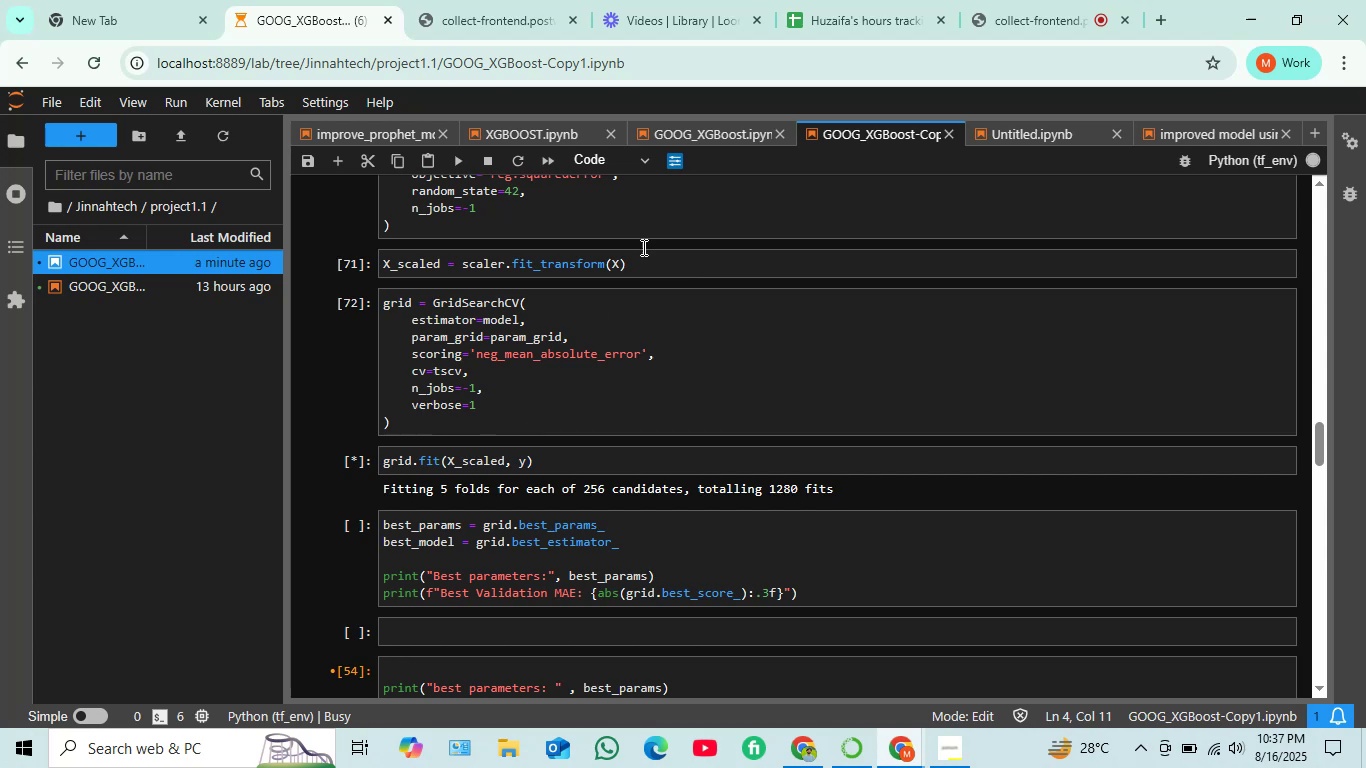 
wait(6.1)
 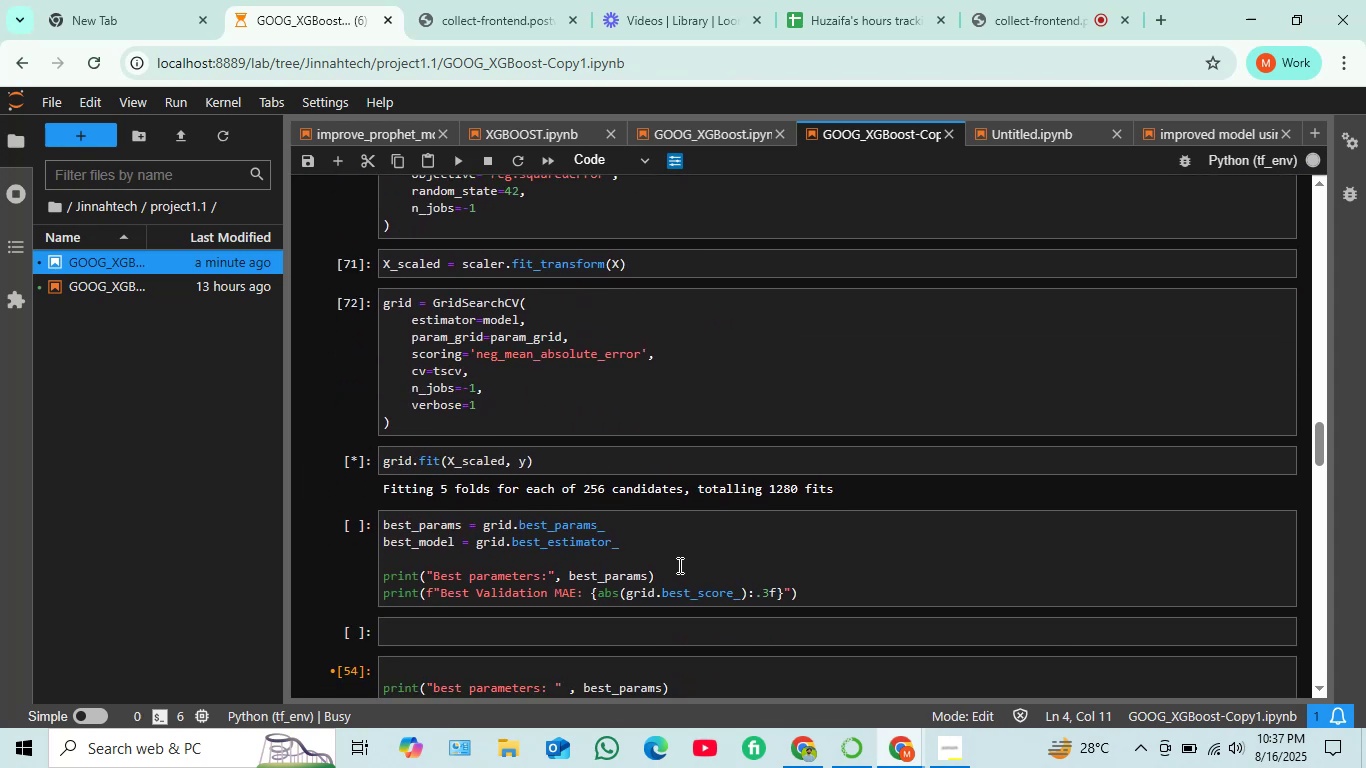 
left_click([794, 758])
 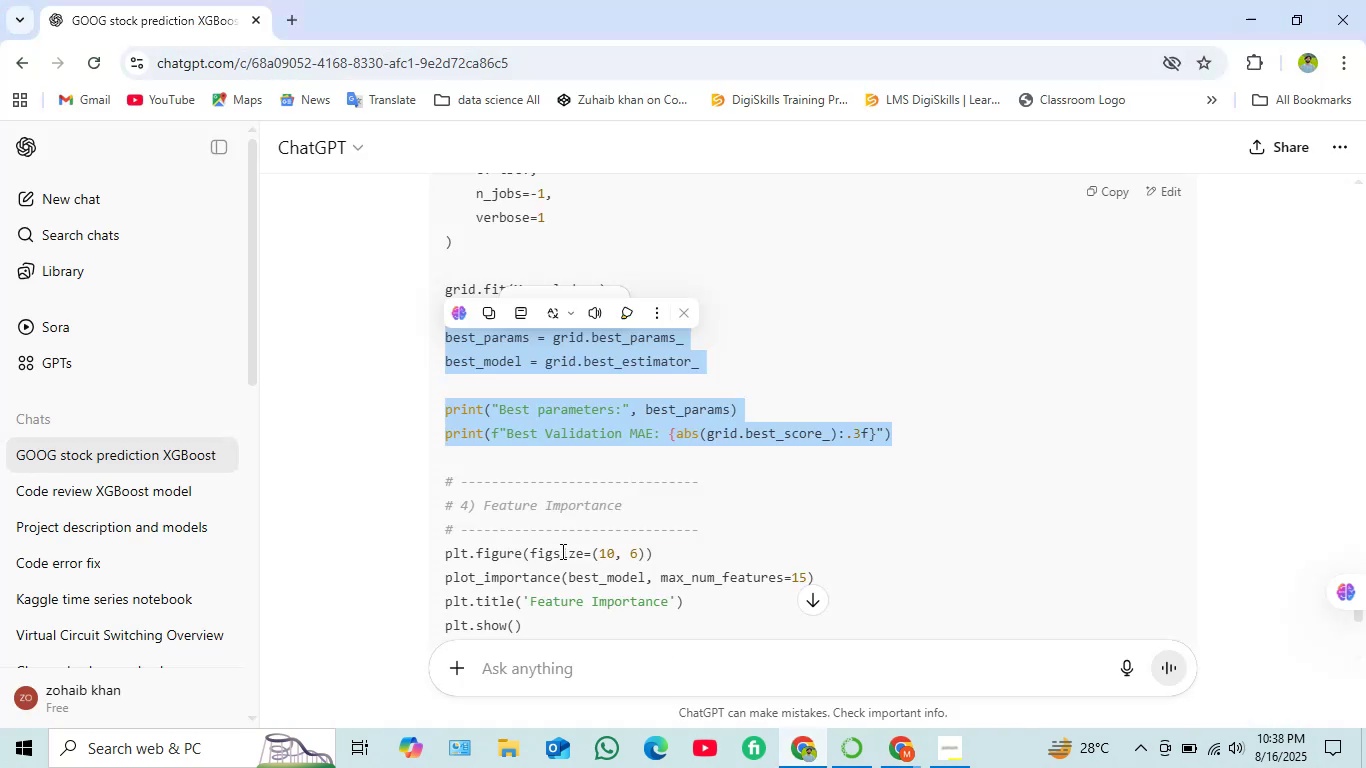 
scroll: coordinate [538, 460], scroll_direction: down, amount: 3.0
 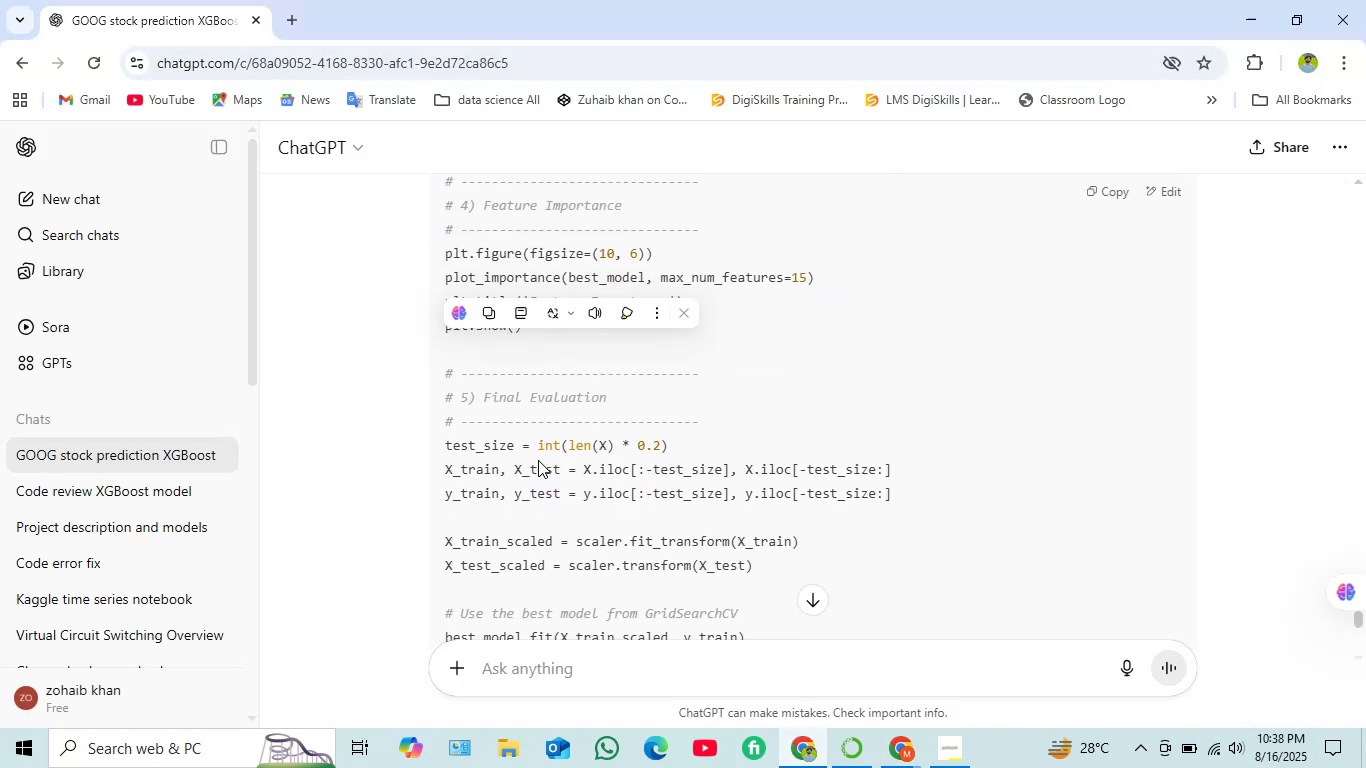 
scroll: coordinate [538, 460], scroll_direction: none, amount: 0.0
 